 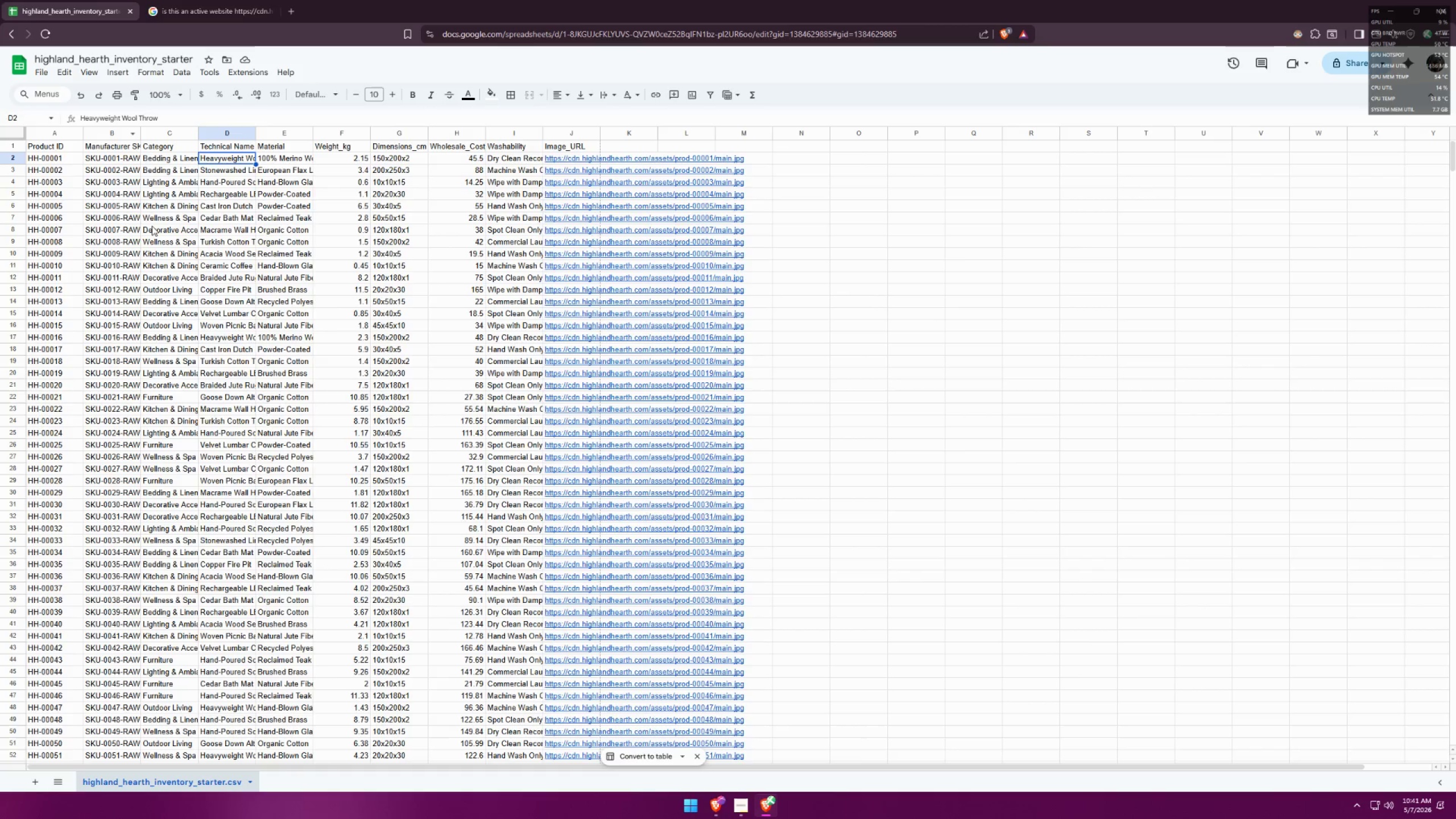 
double_click([220, 404])
 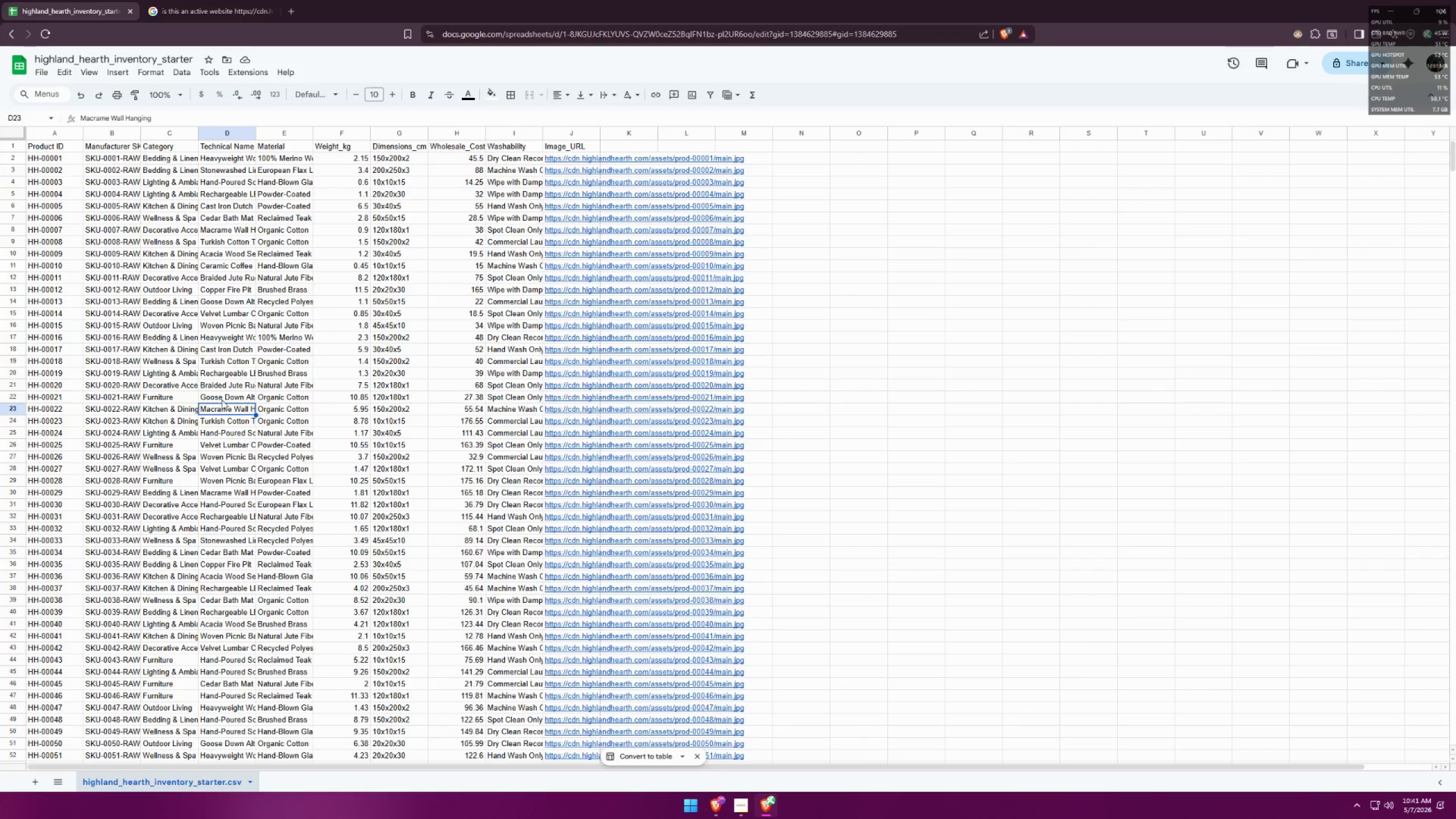 
triple_click([222, 399])
 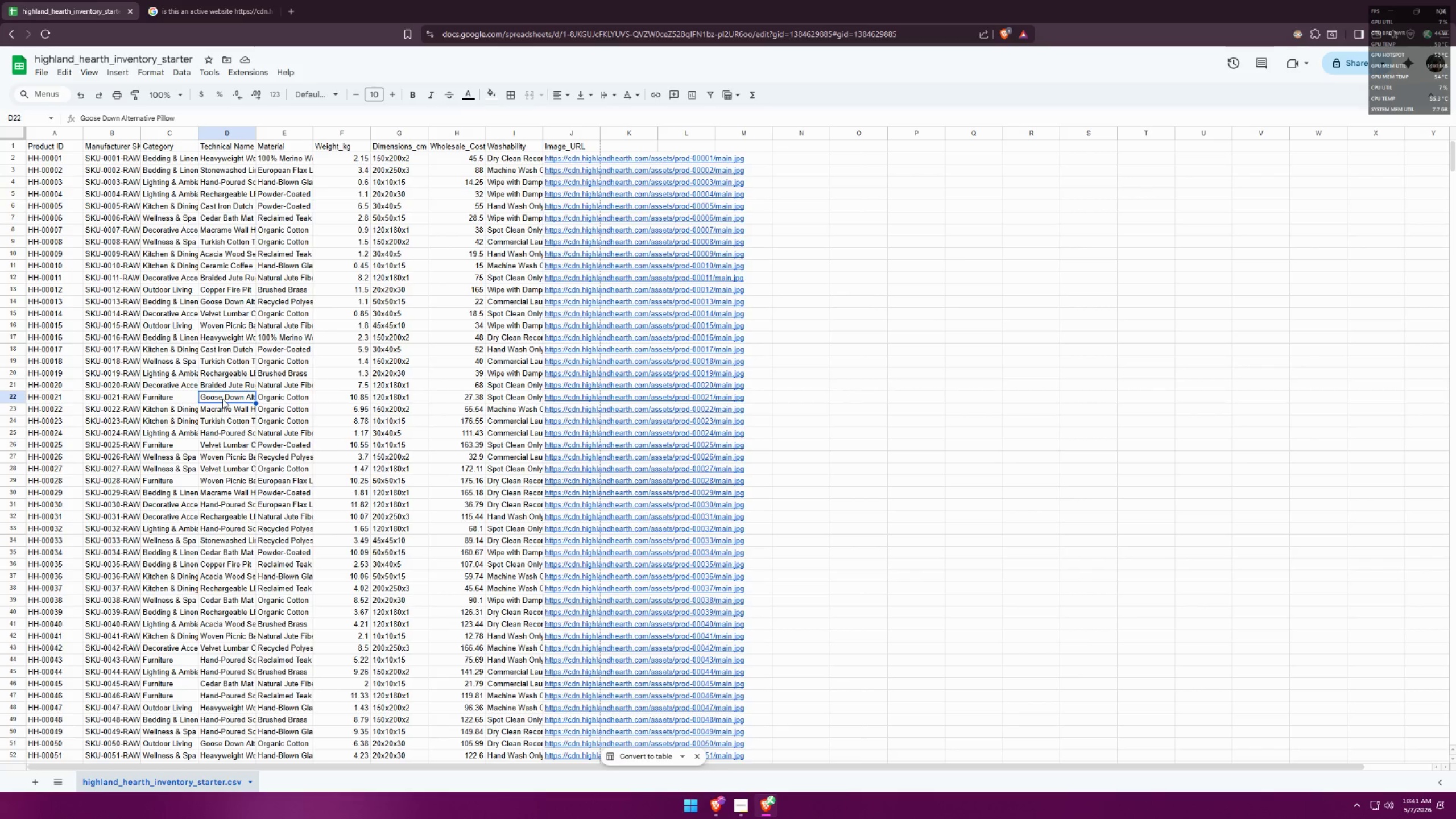 
left_click([225, 415])
 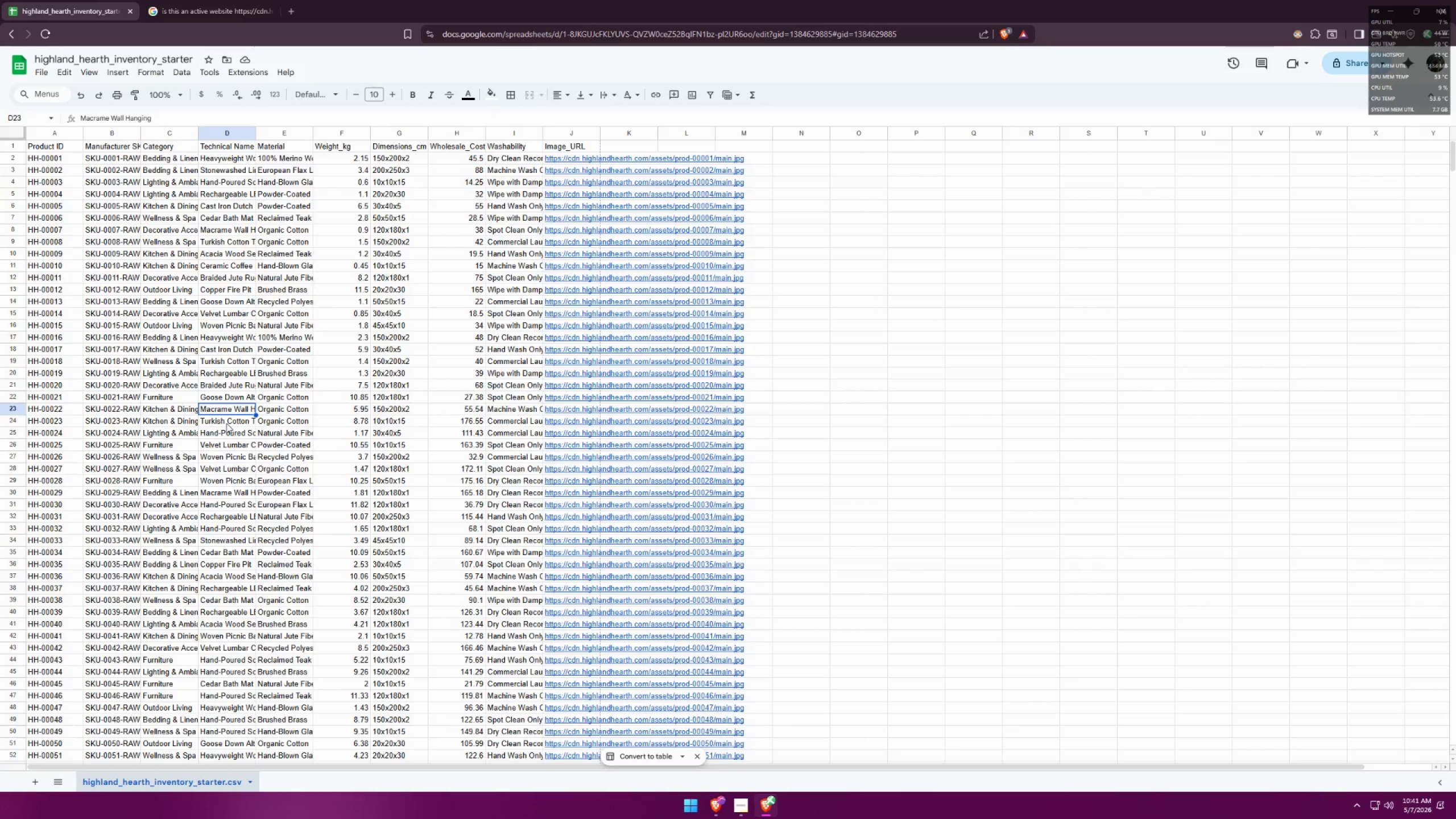 
left_click([226, 423])
 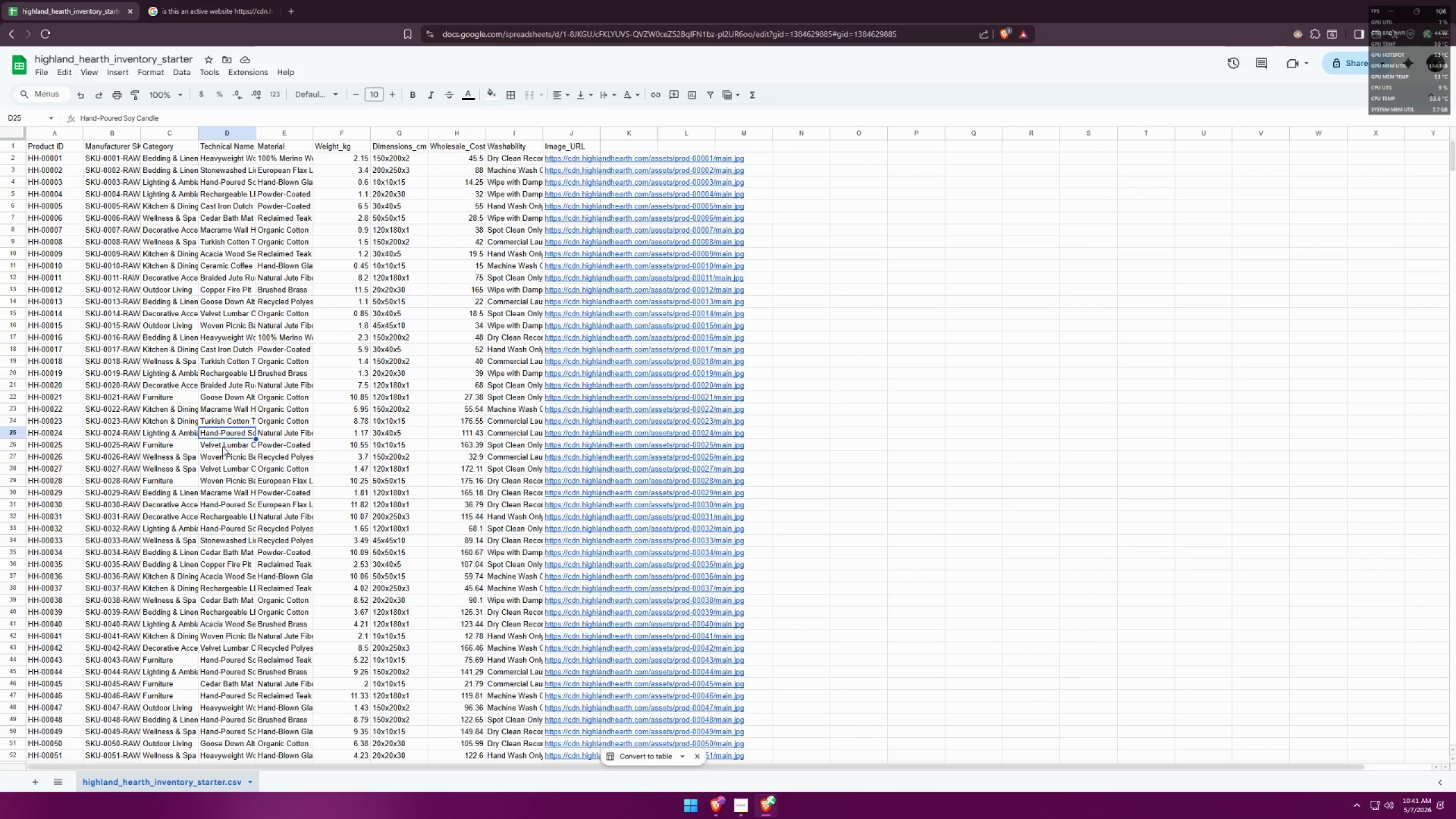 
triple_click([226, 469])
 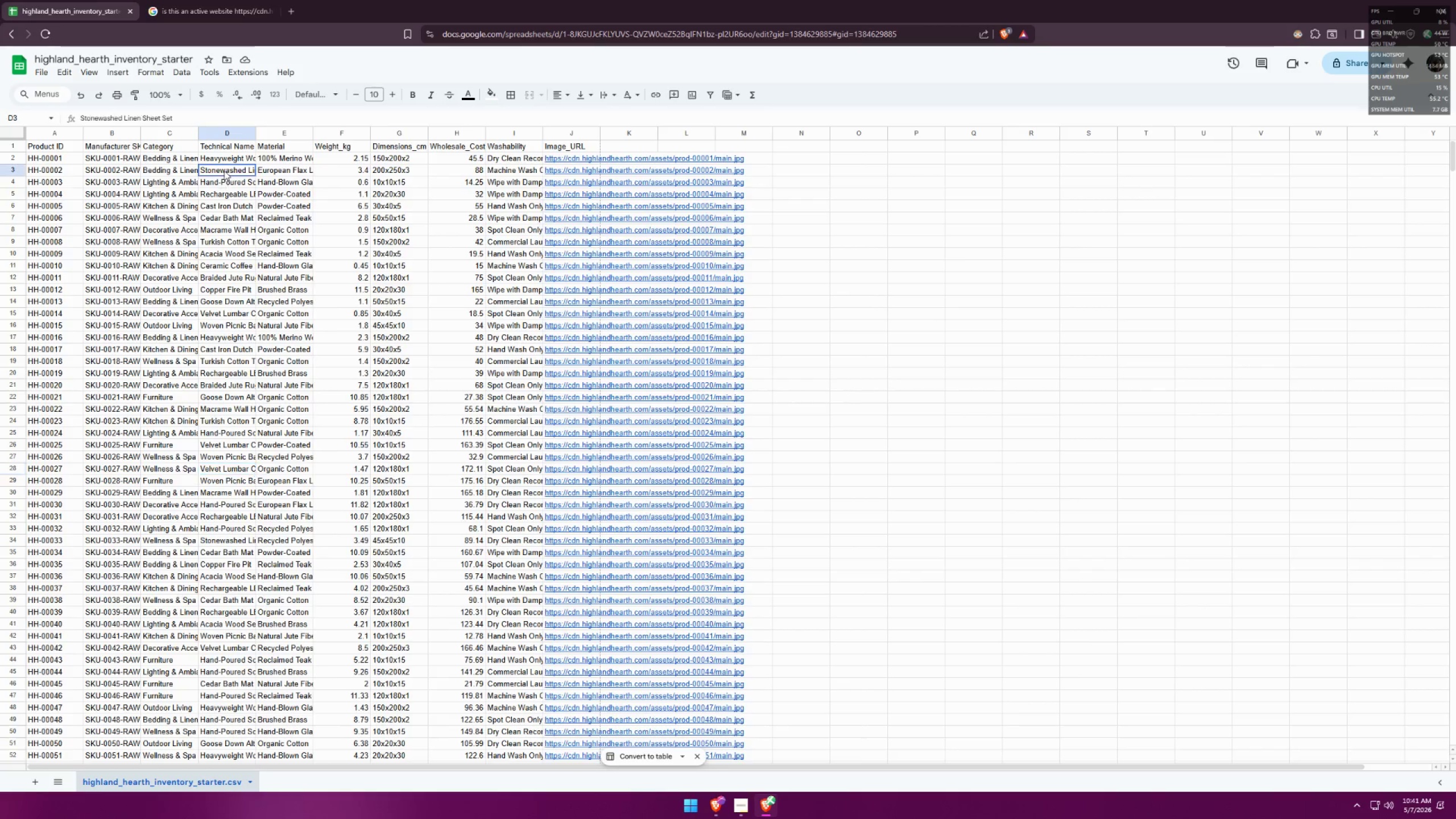 
double_click([224, 187])
 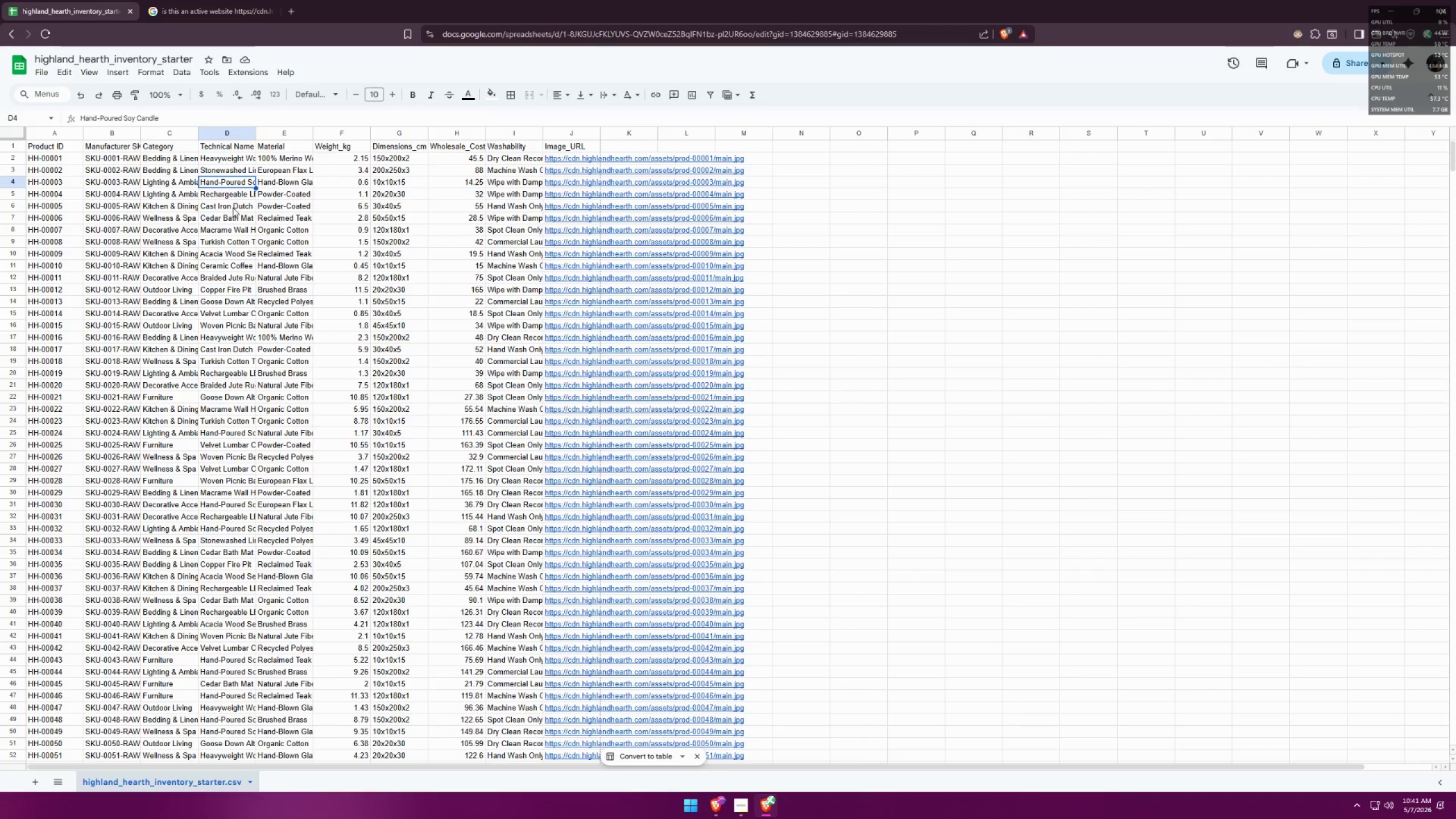 
hold_key(key=ArrowDown, duration=0.86)
 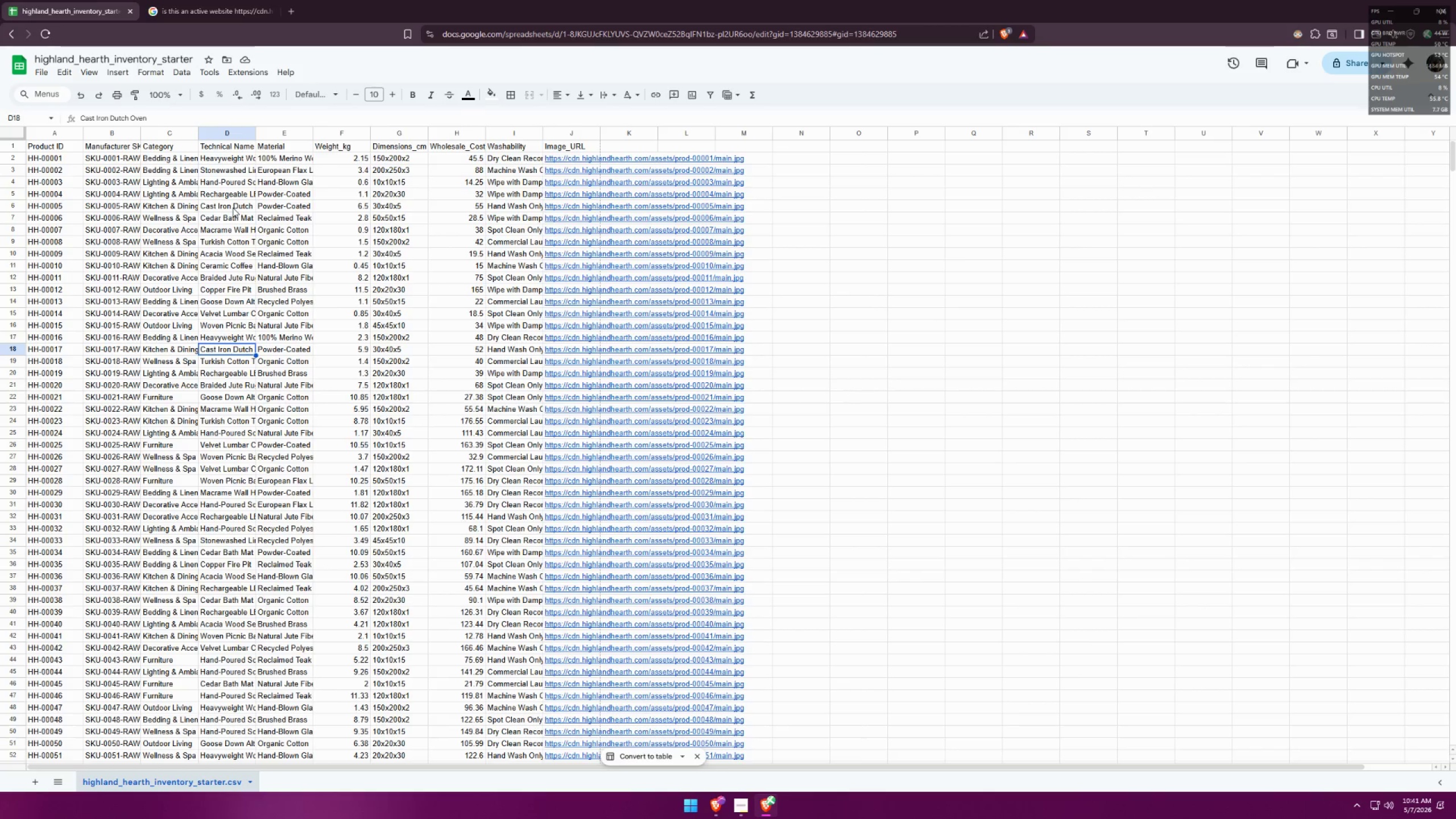 
hold_key(key=ArrowDown, duration=0.45)
 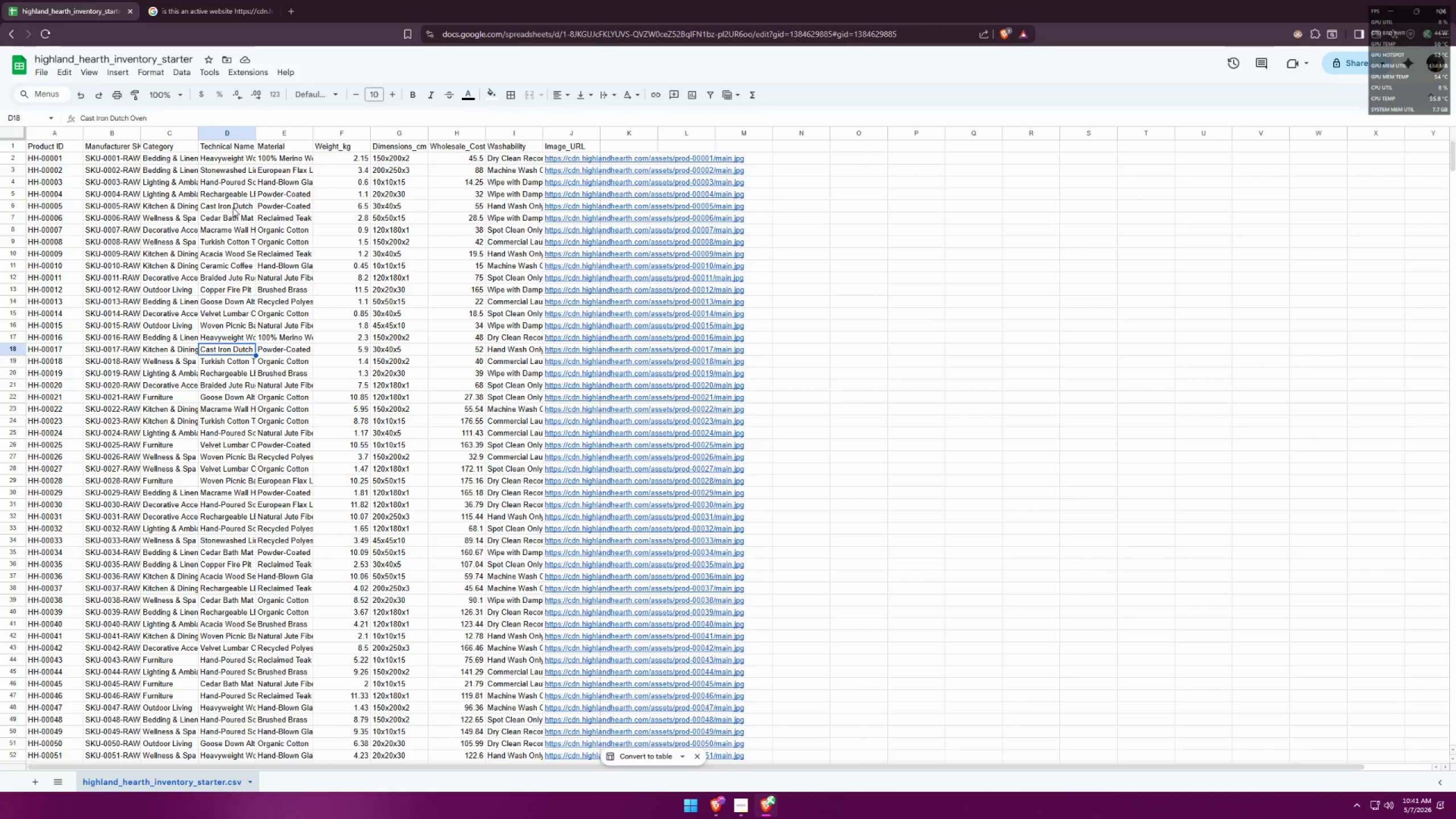 
key(ArrowUp)
 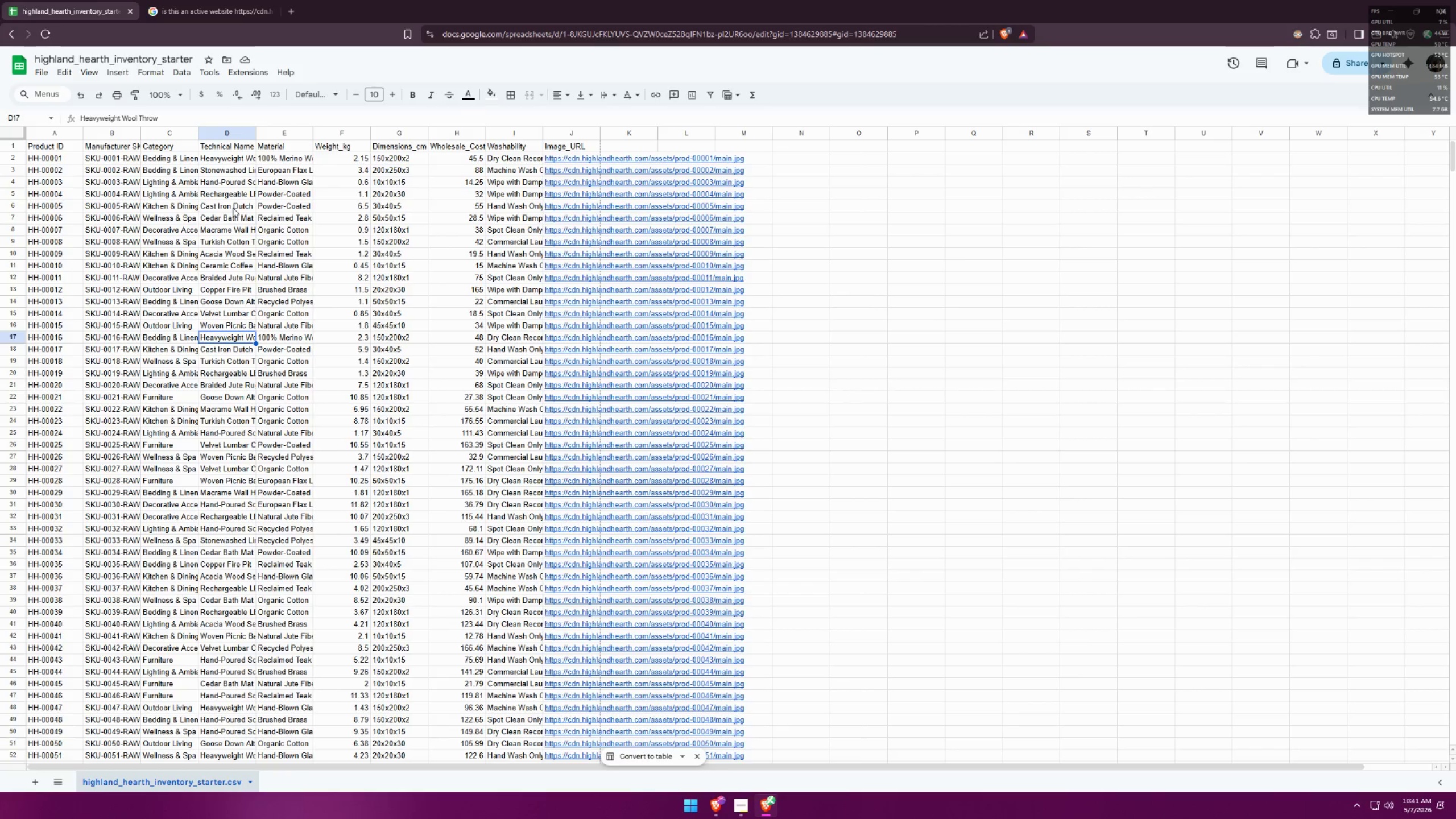 
key(ArrowUp)
 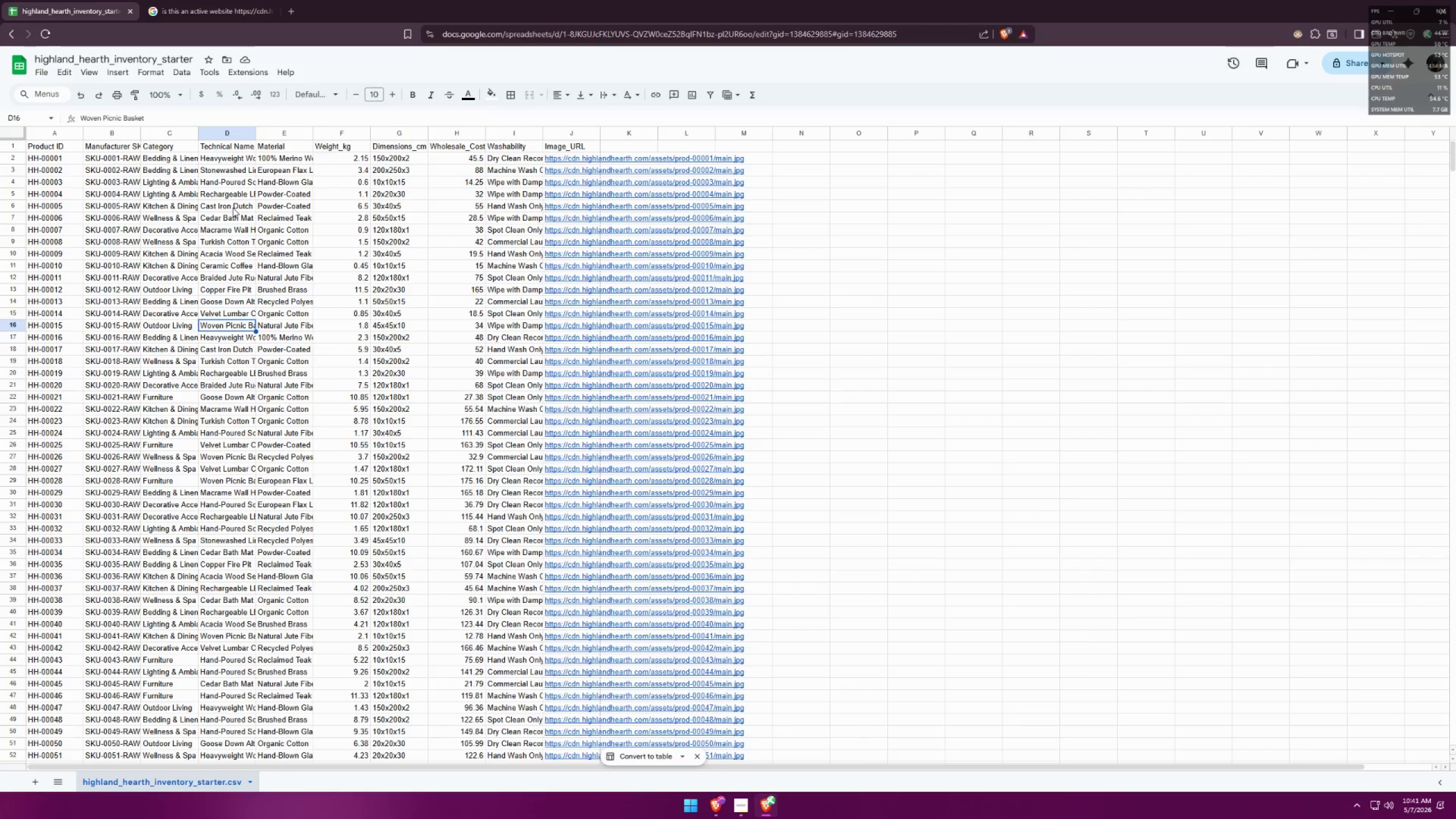 
key(ArrowUp)
 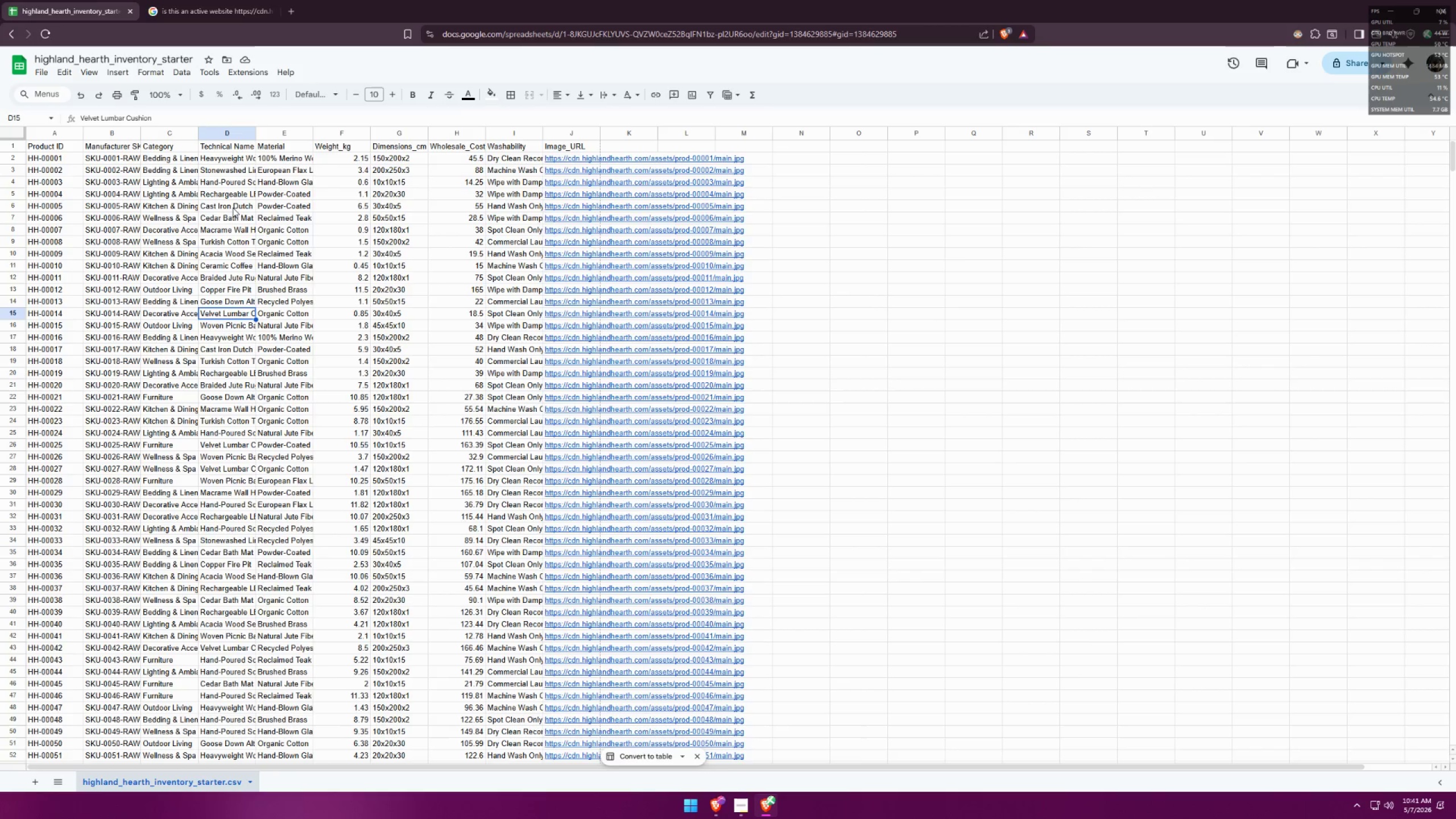 
key(ArrowUp)
 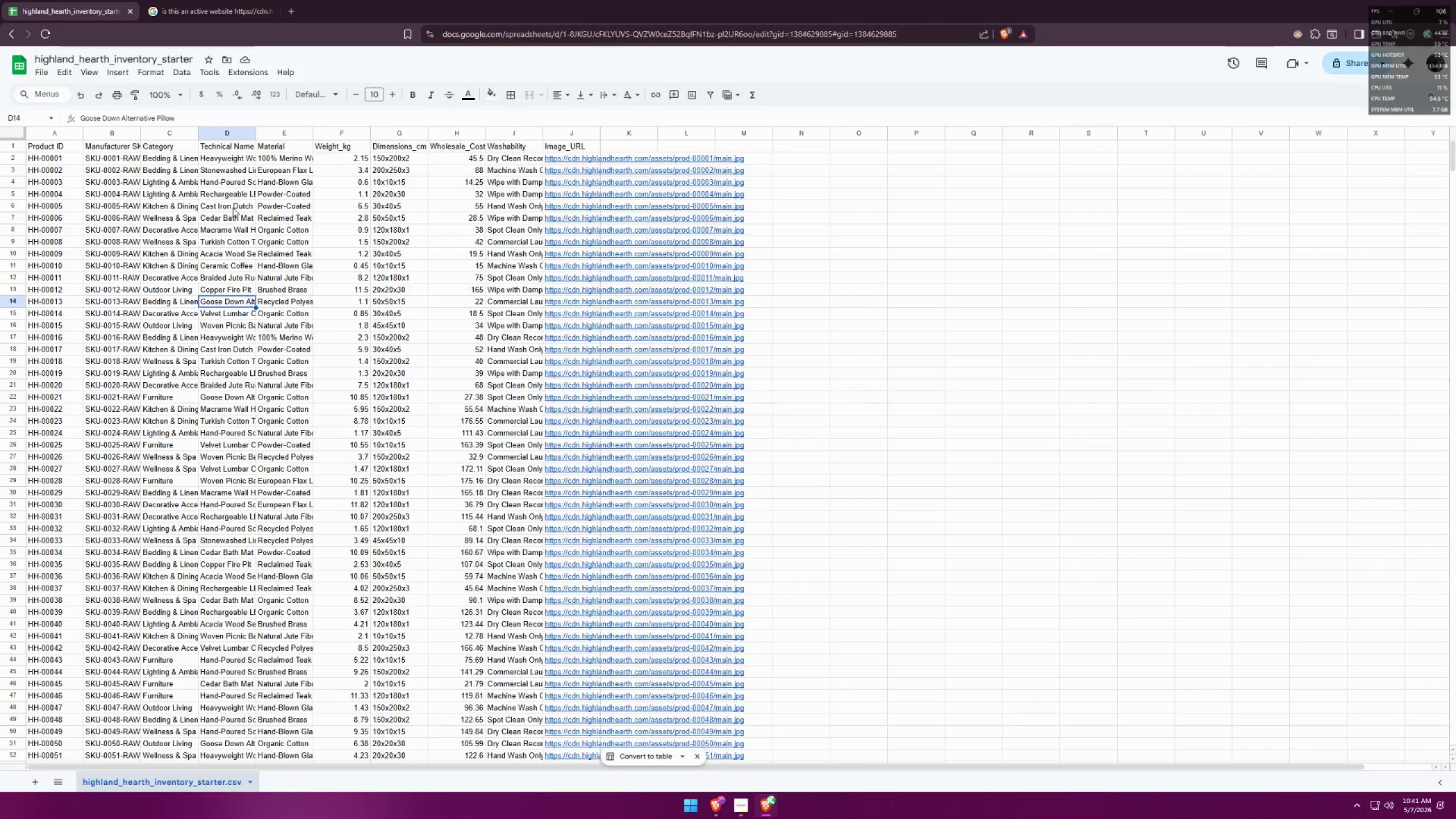 
key(ArrowDown)
 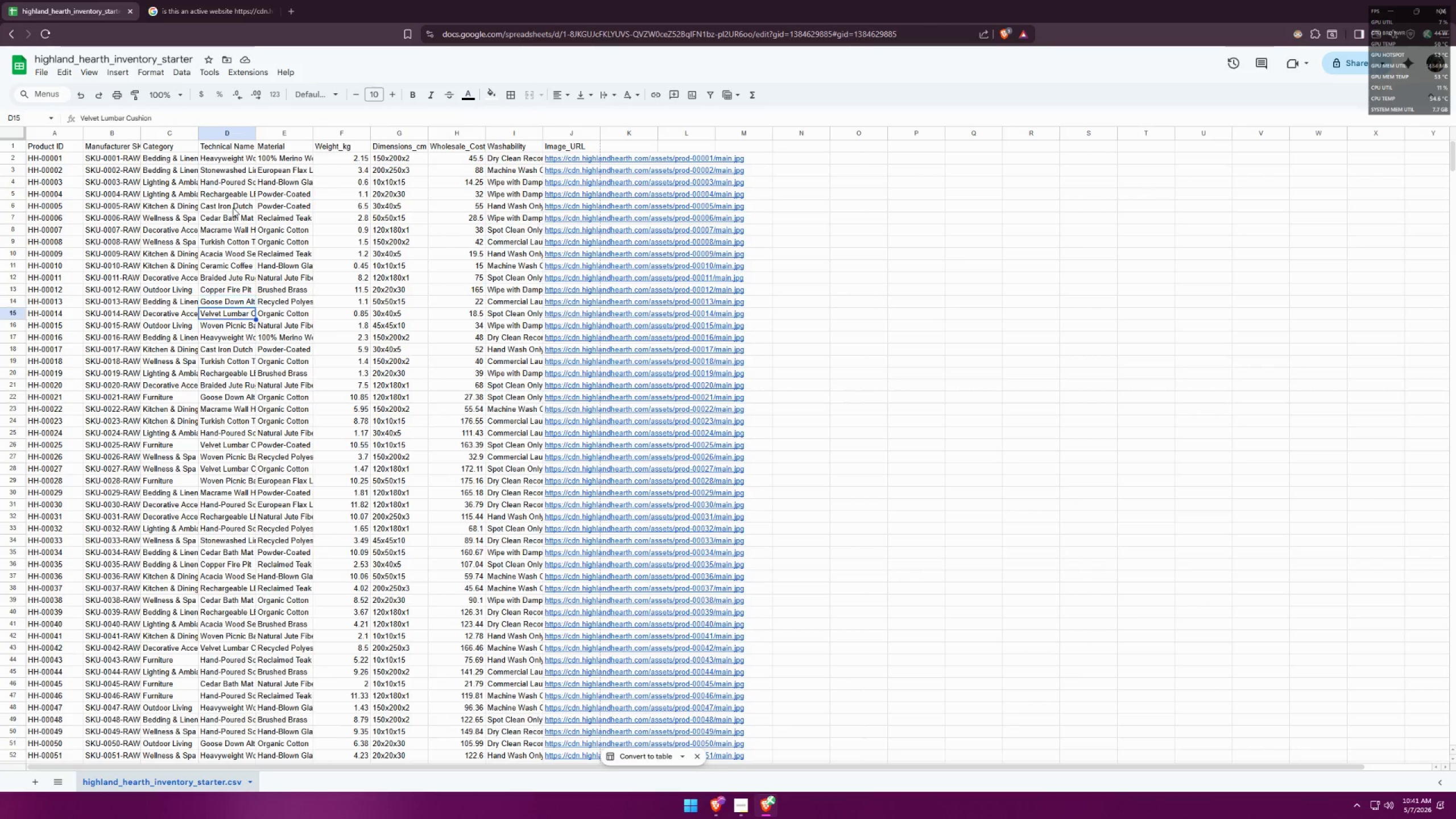 
key(ArrowDown)
 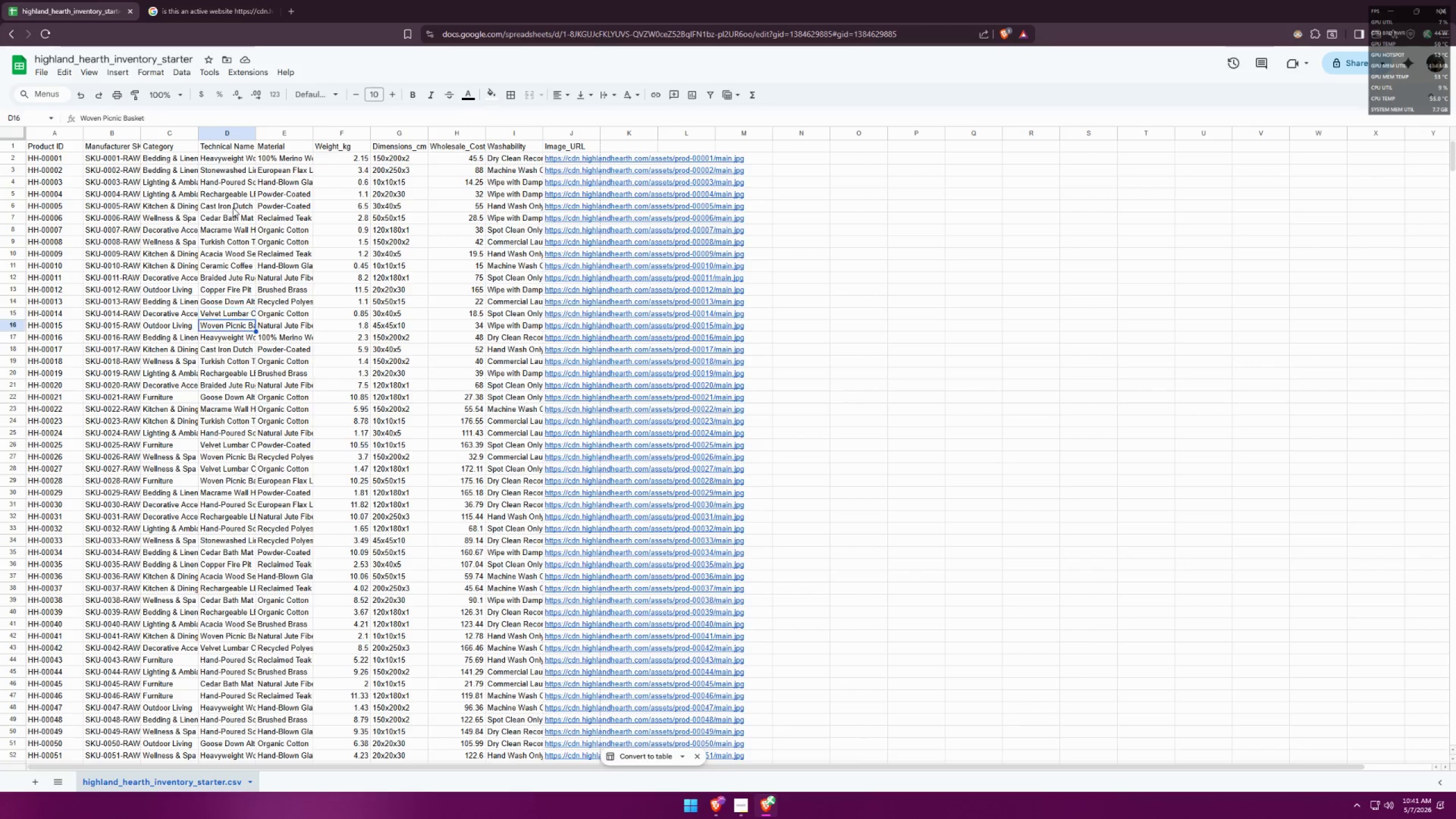 
key(ArrowDown)
 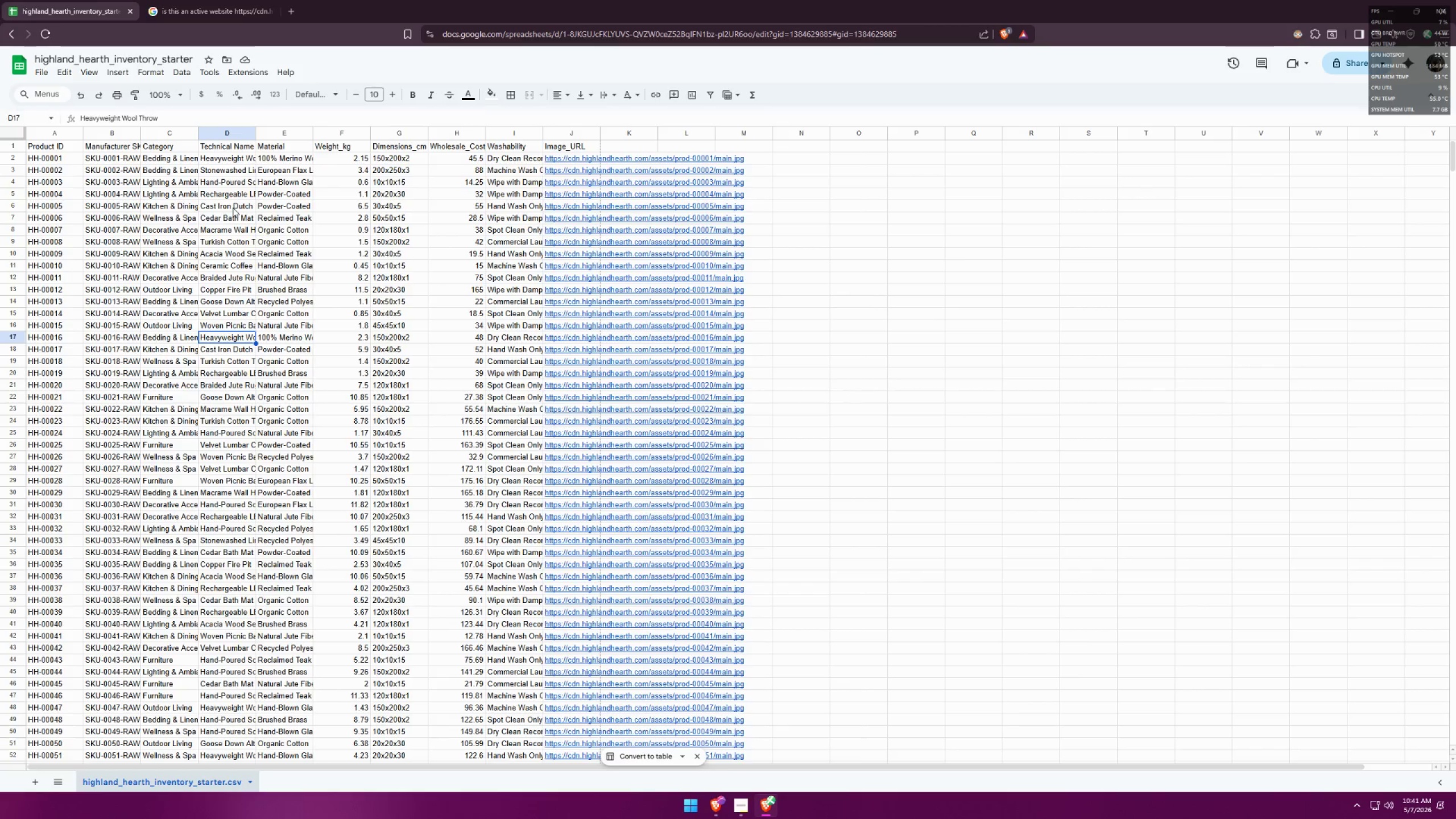 
key(ArrowDown)
 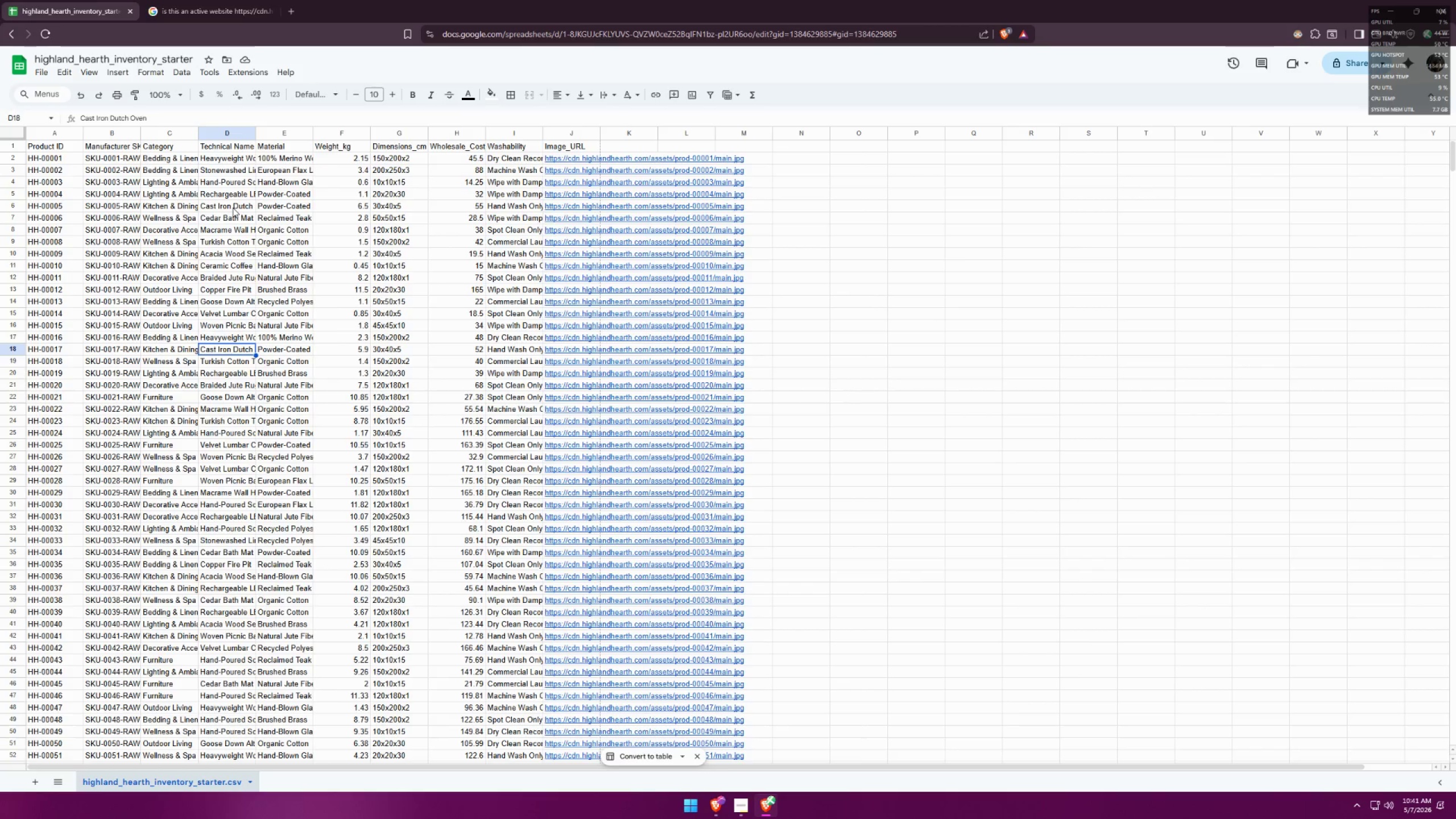 
key(ArrowDown)
 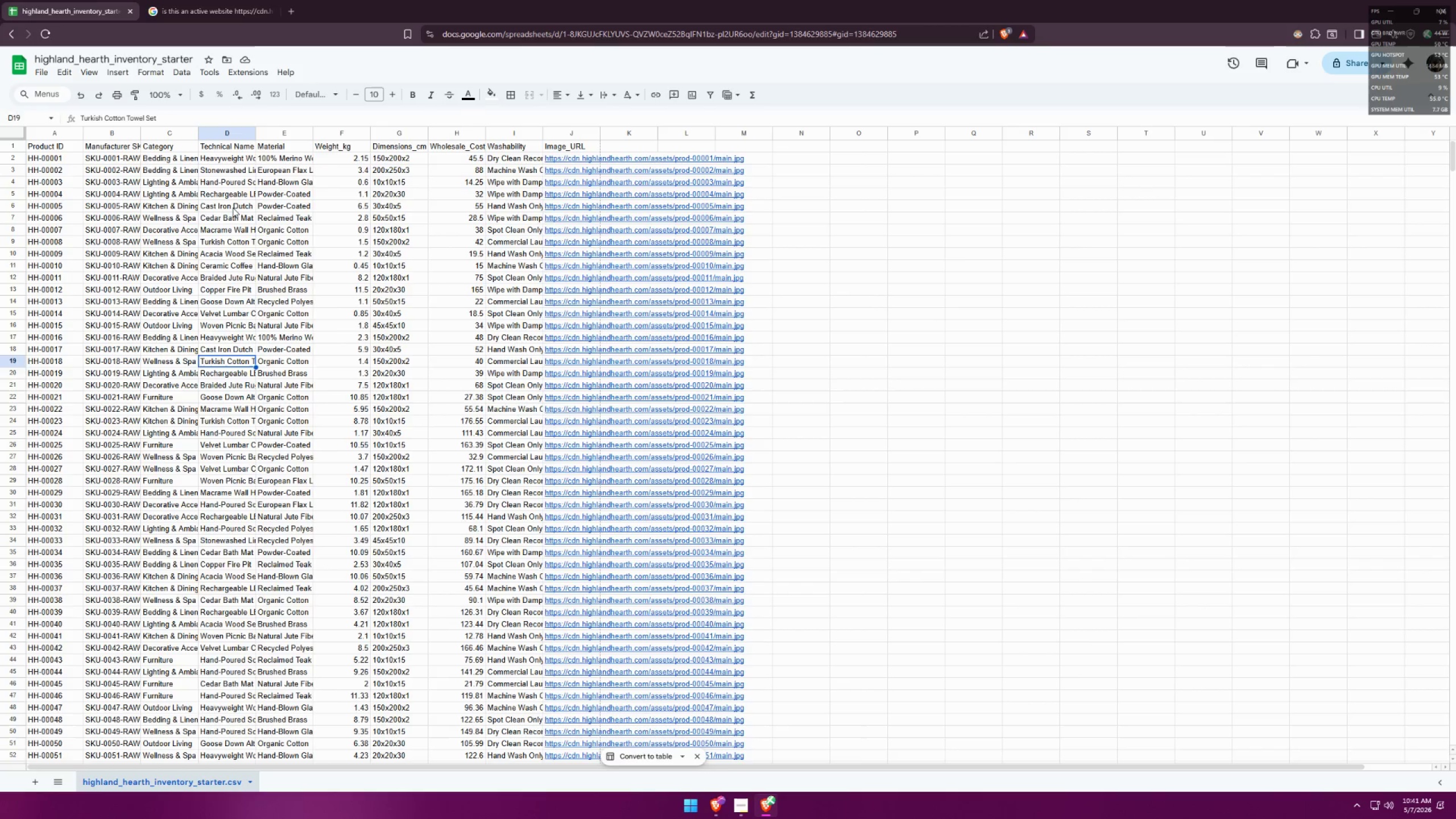 
hold_key(key=ArrowDown, duration=0.56)
 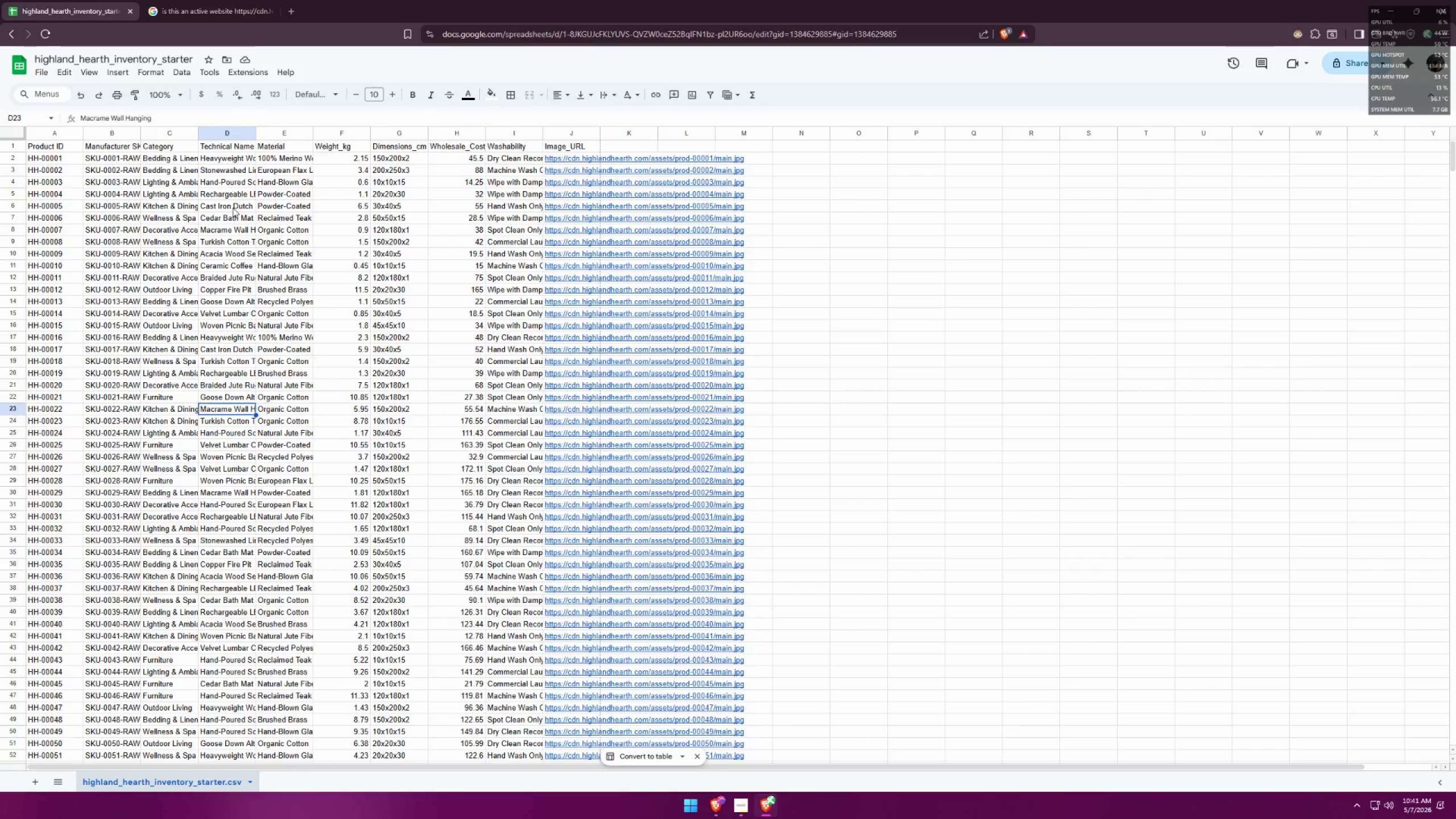 
key(ArrowDown)
 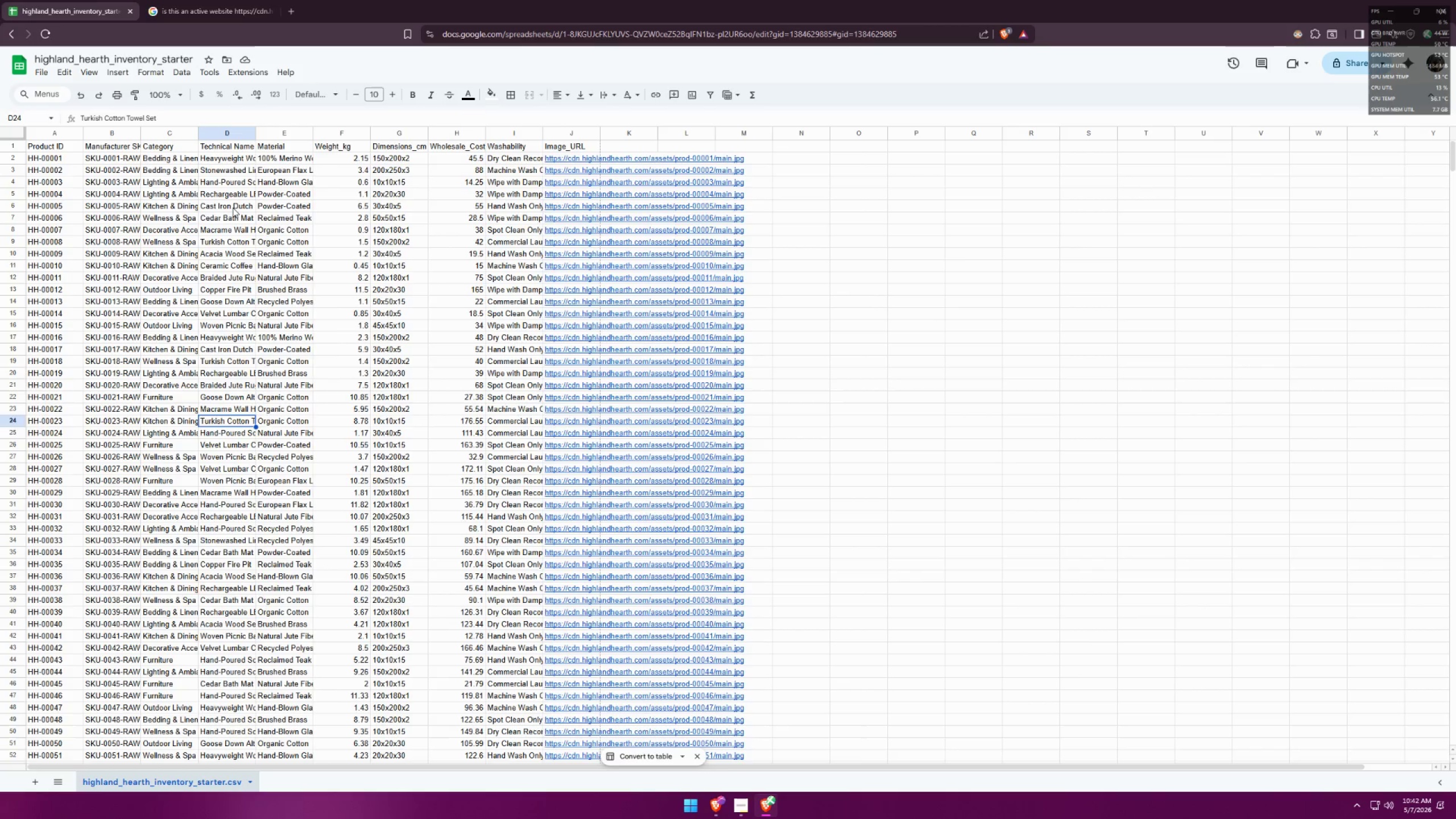 
key(ArrowDown)
 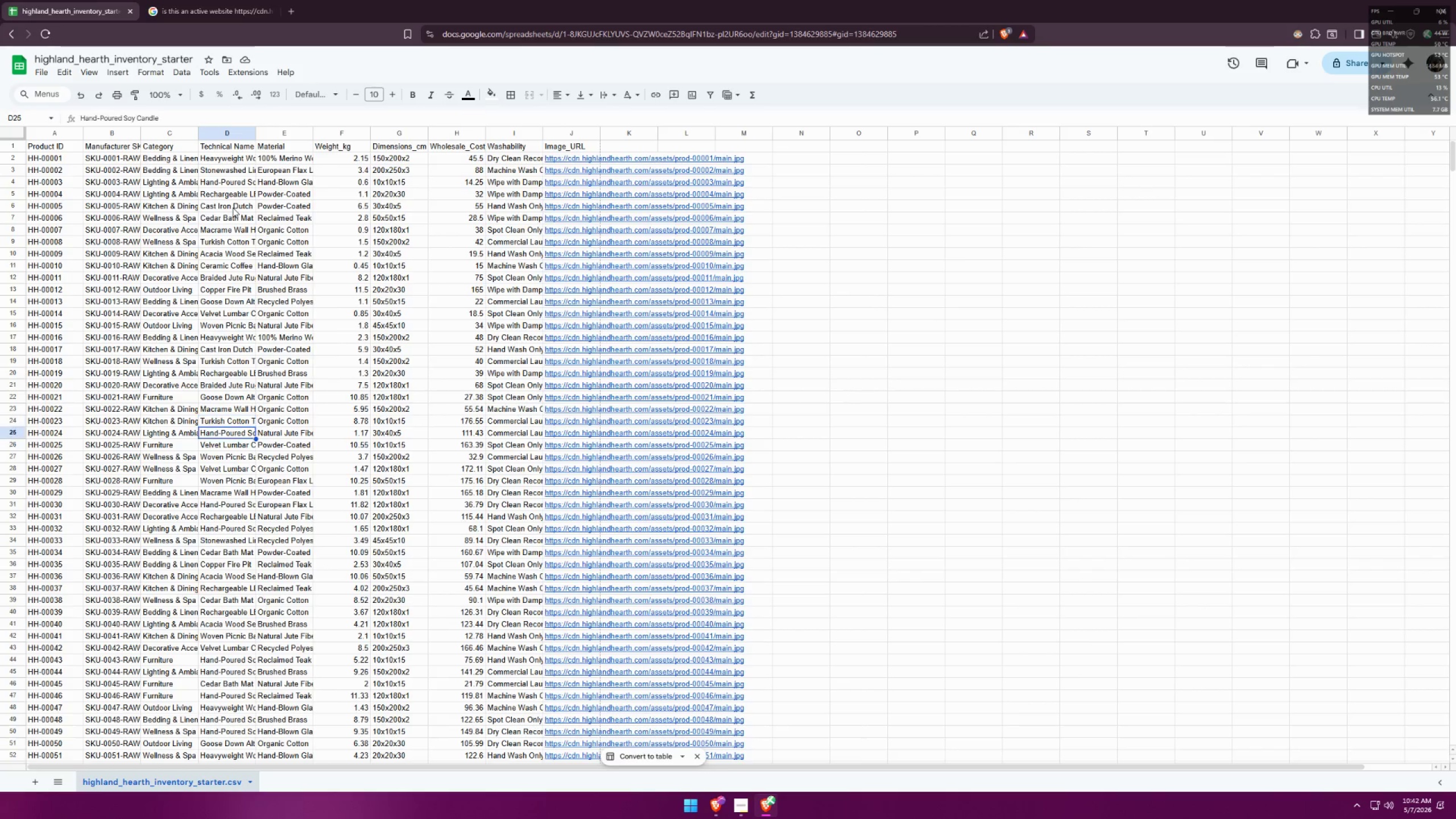 
key(ArrowDown)
 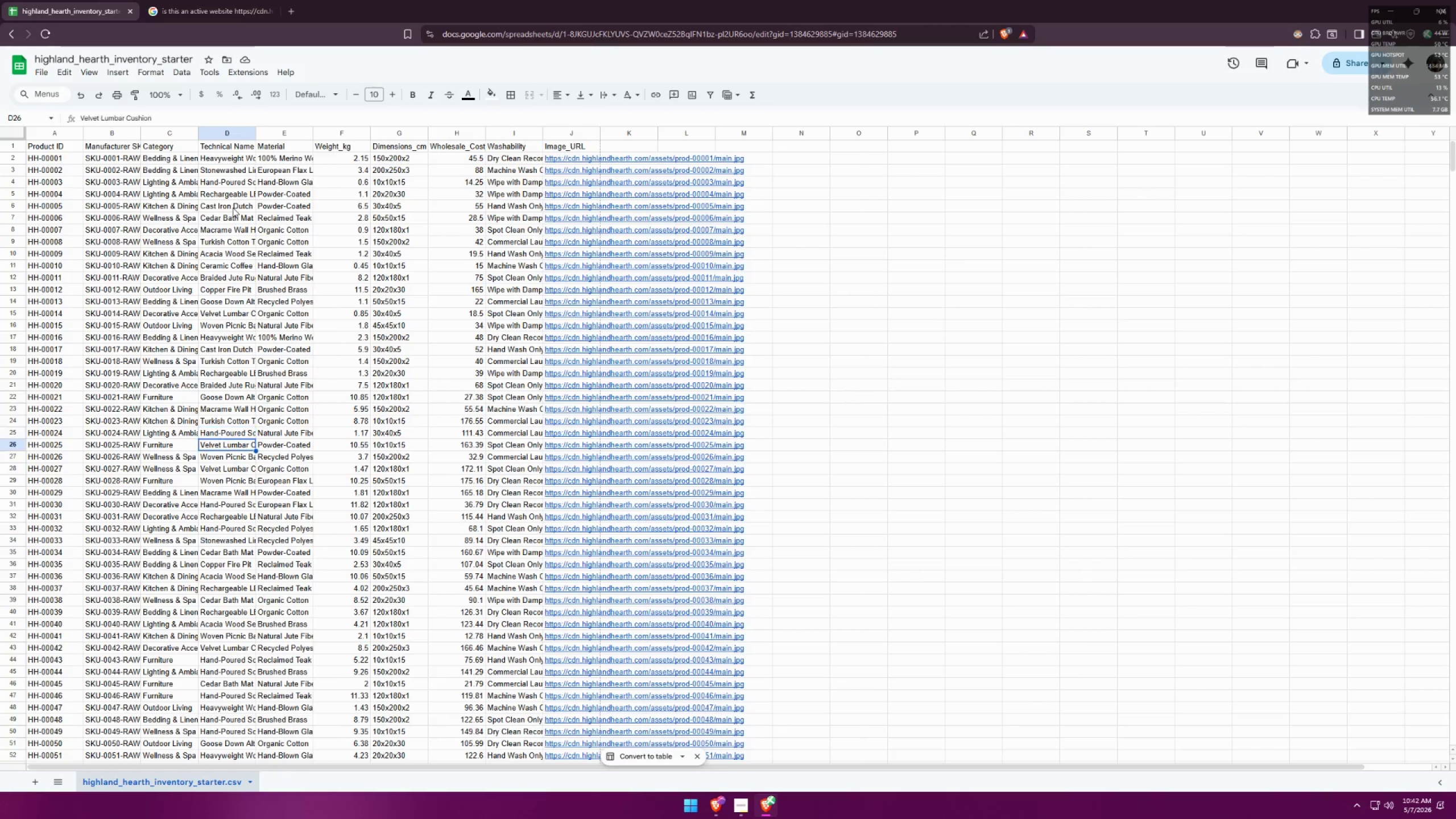 
key(ArrowDown)
 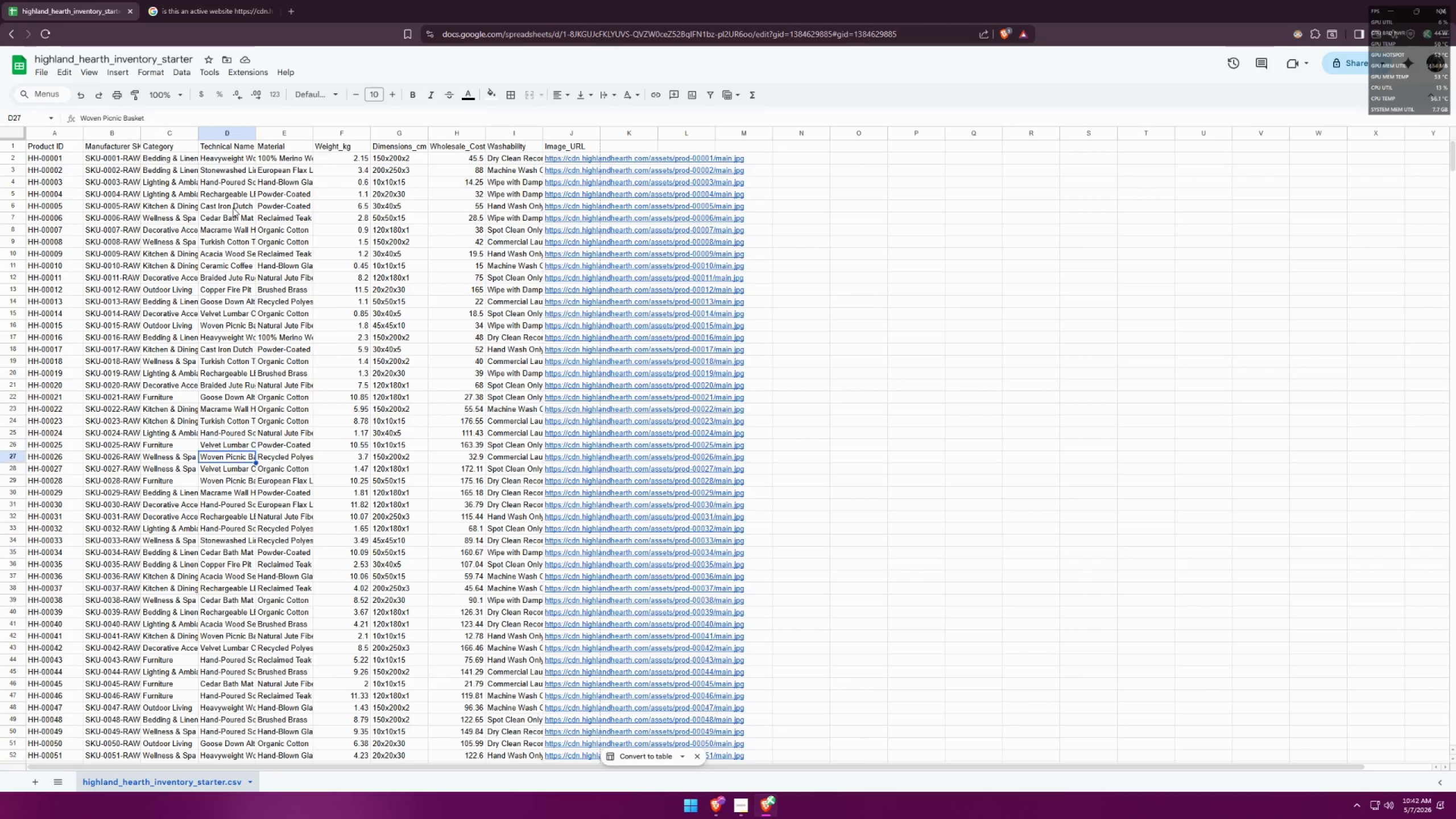 
key(ArrowDown)
 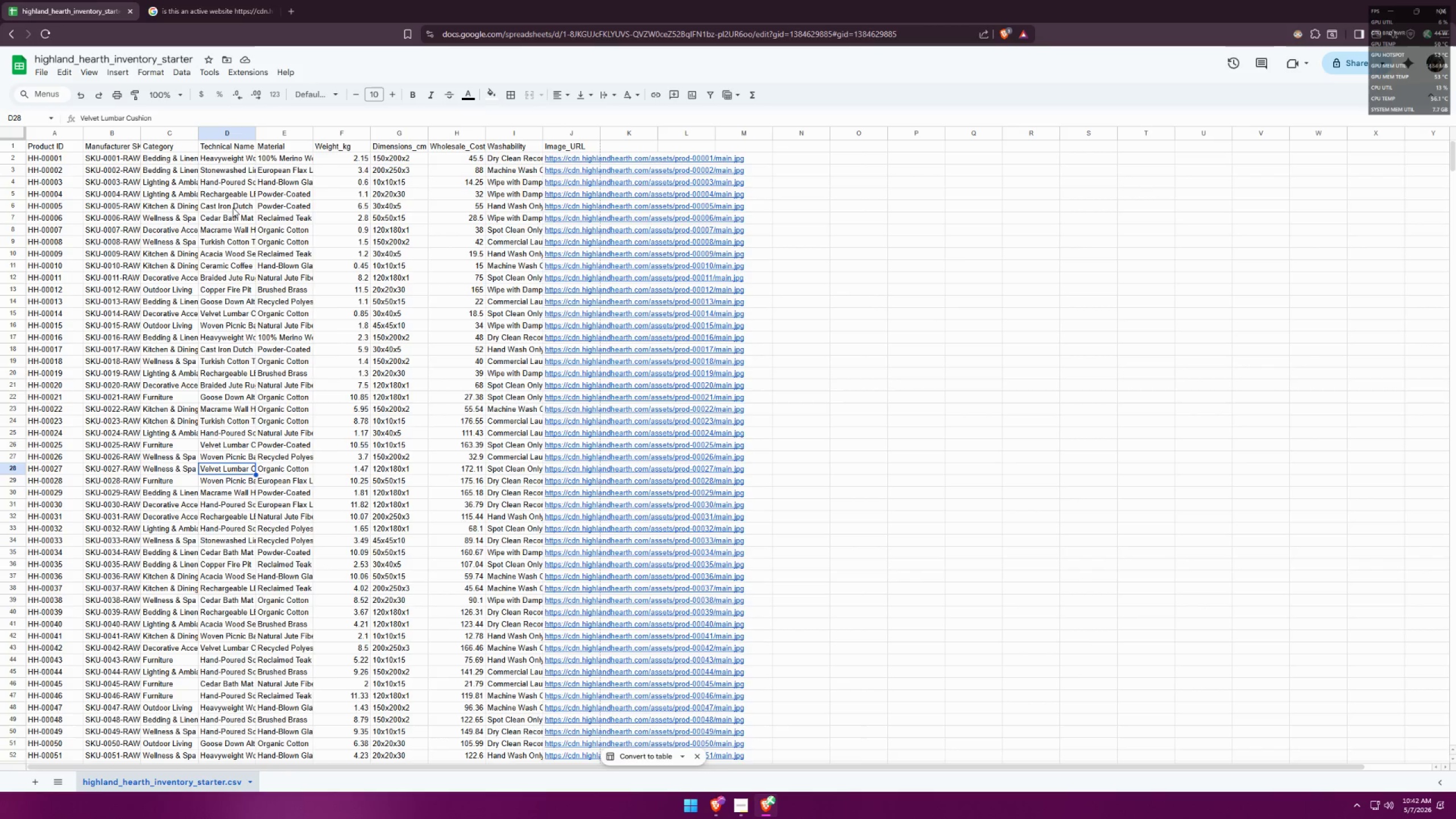 
key(ArrowDown)
 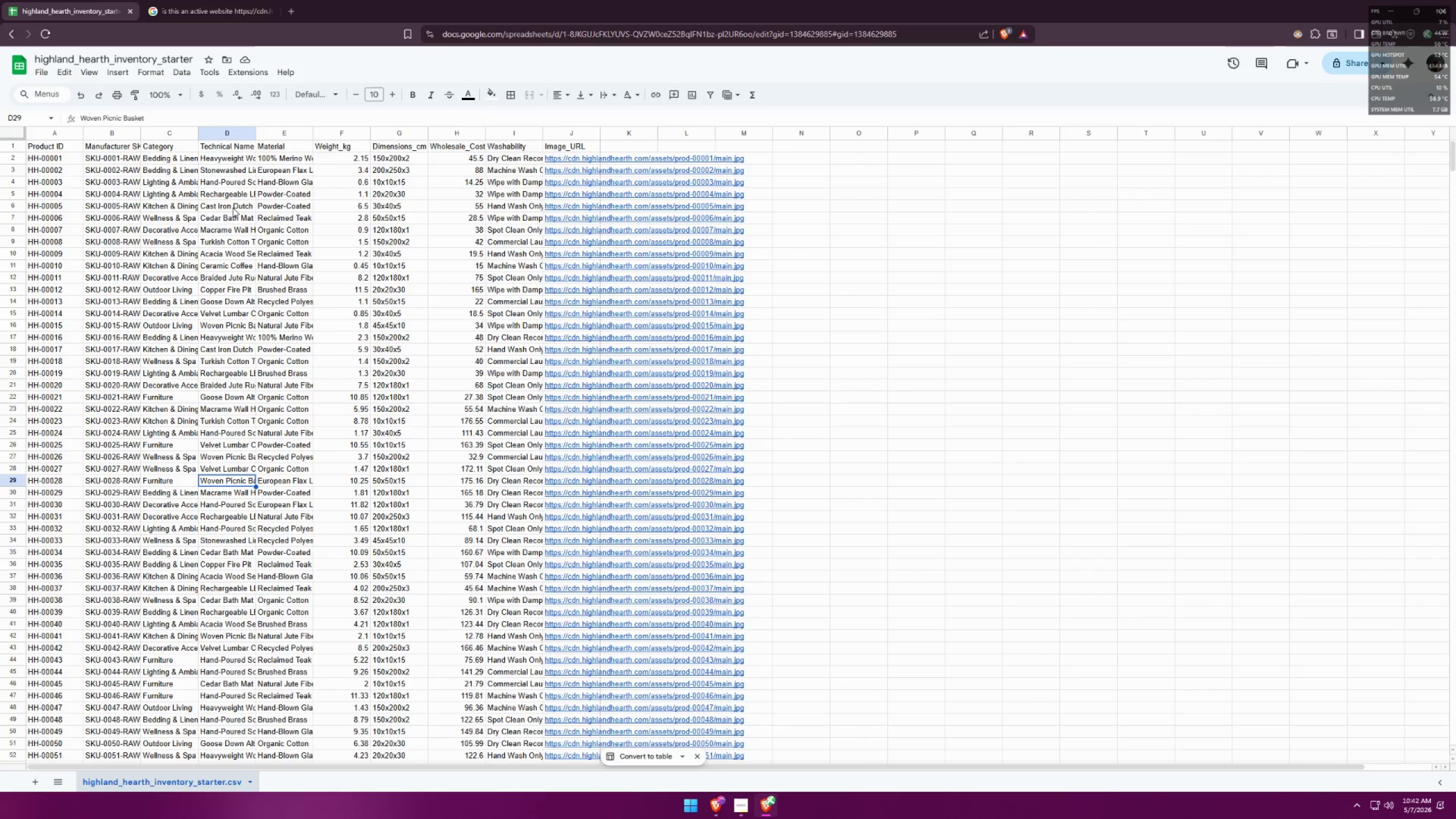 
key(ArrowDown)
 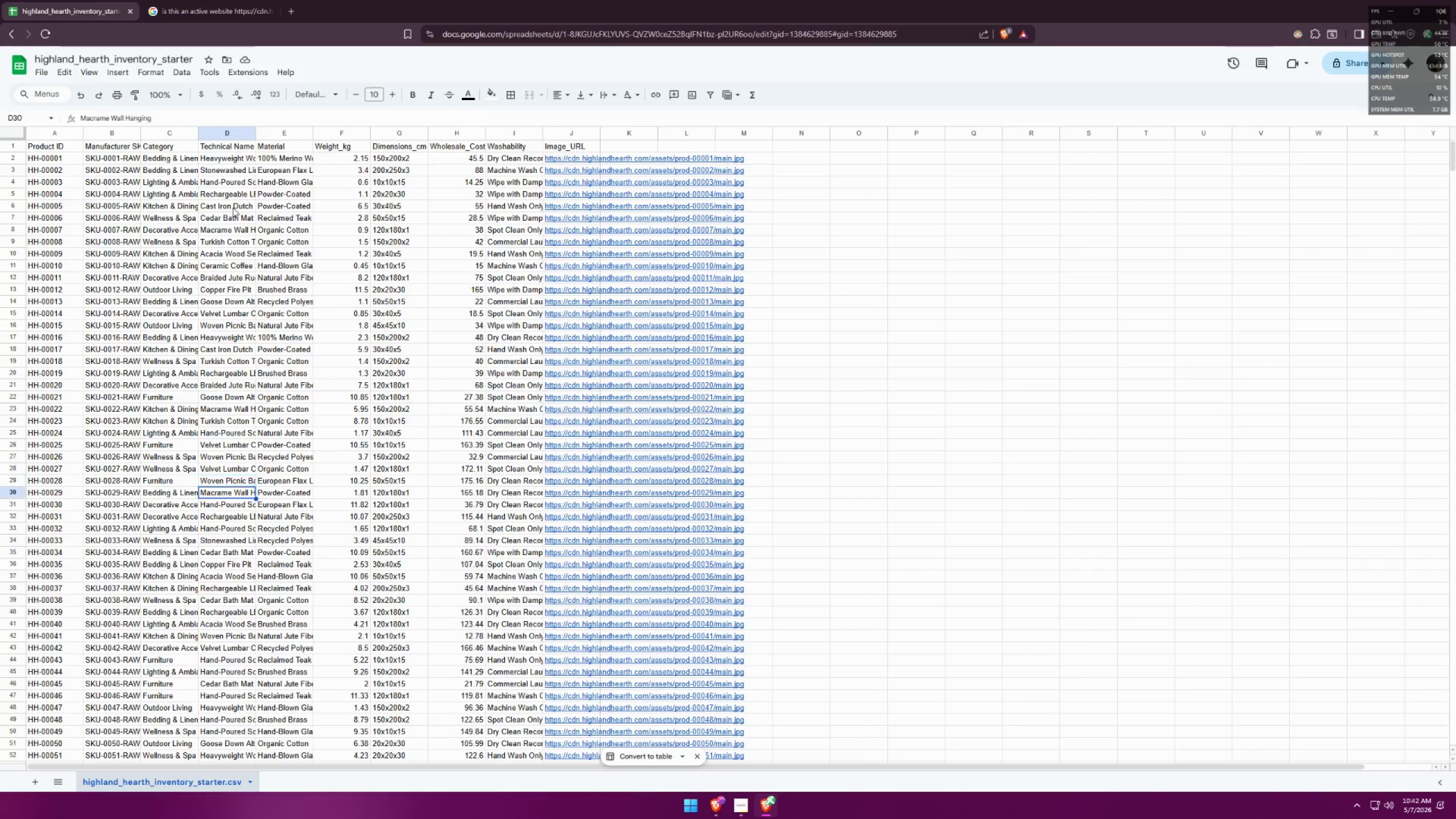 
key(ArrowDown)
 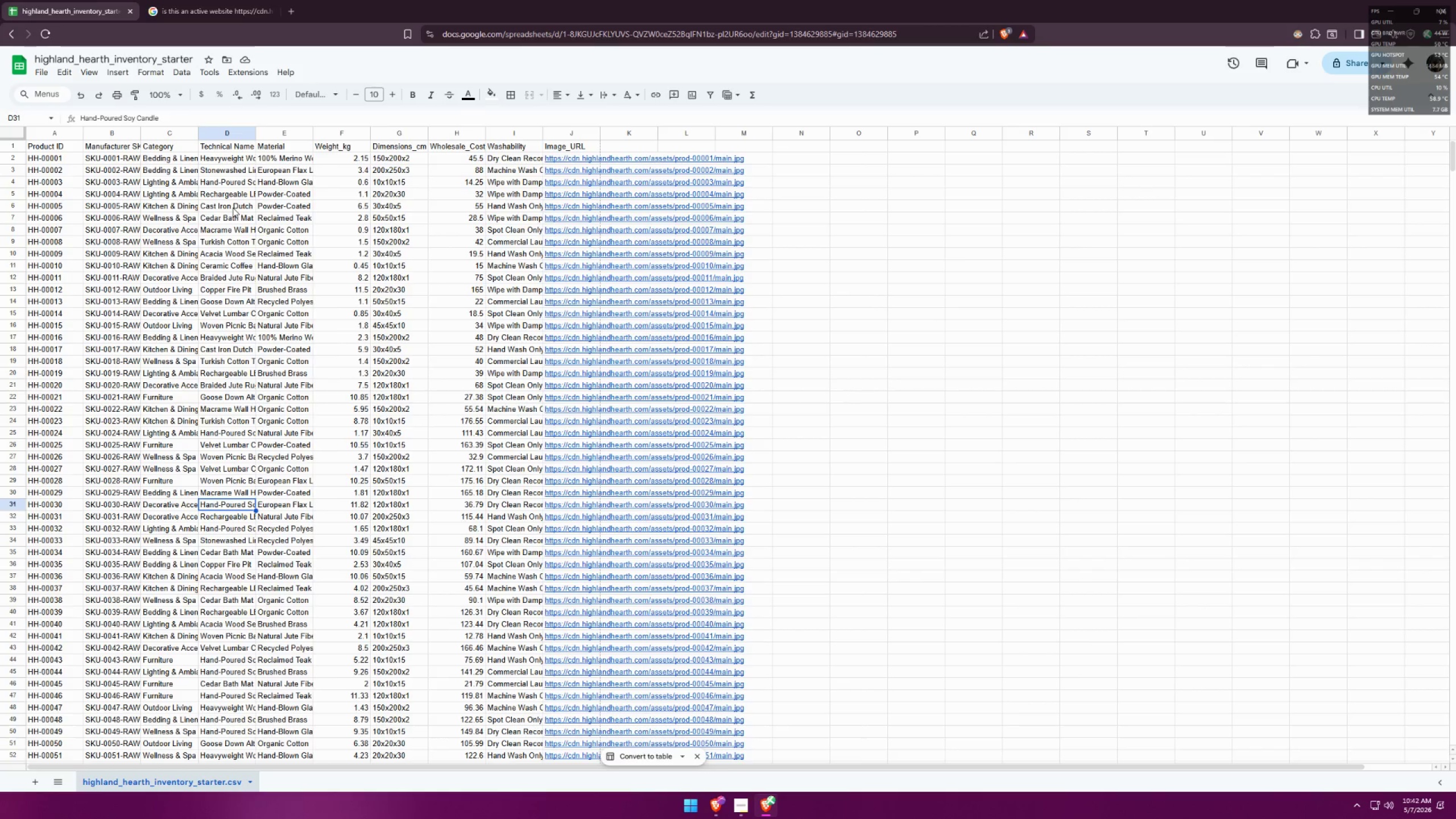 
key(ArrowDown)
 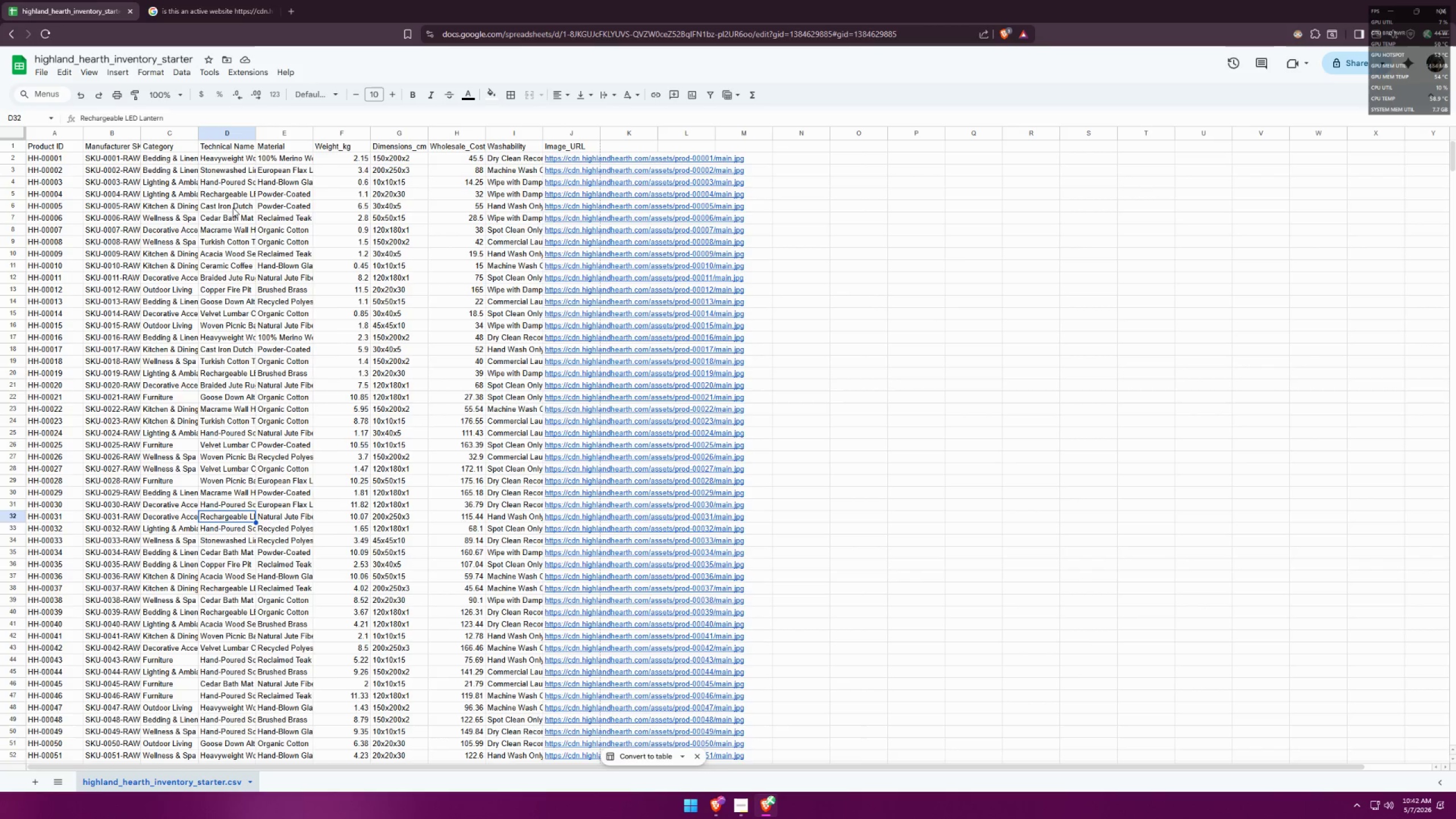 
key(ArrowDown)
 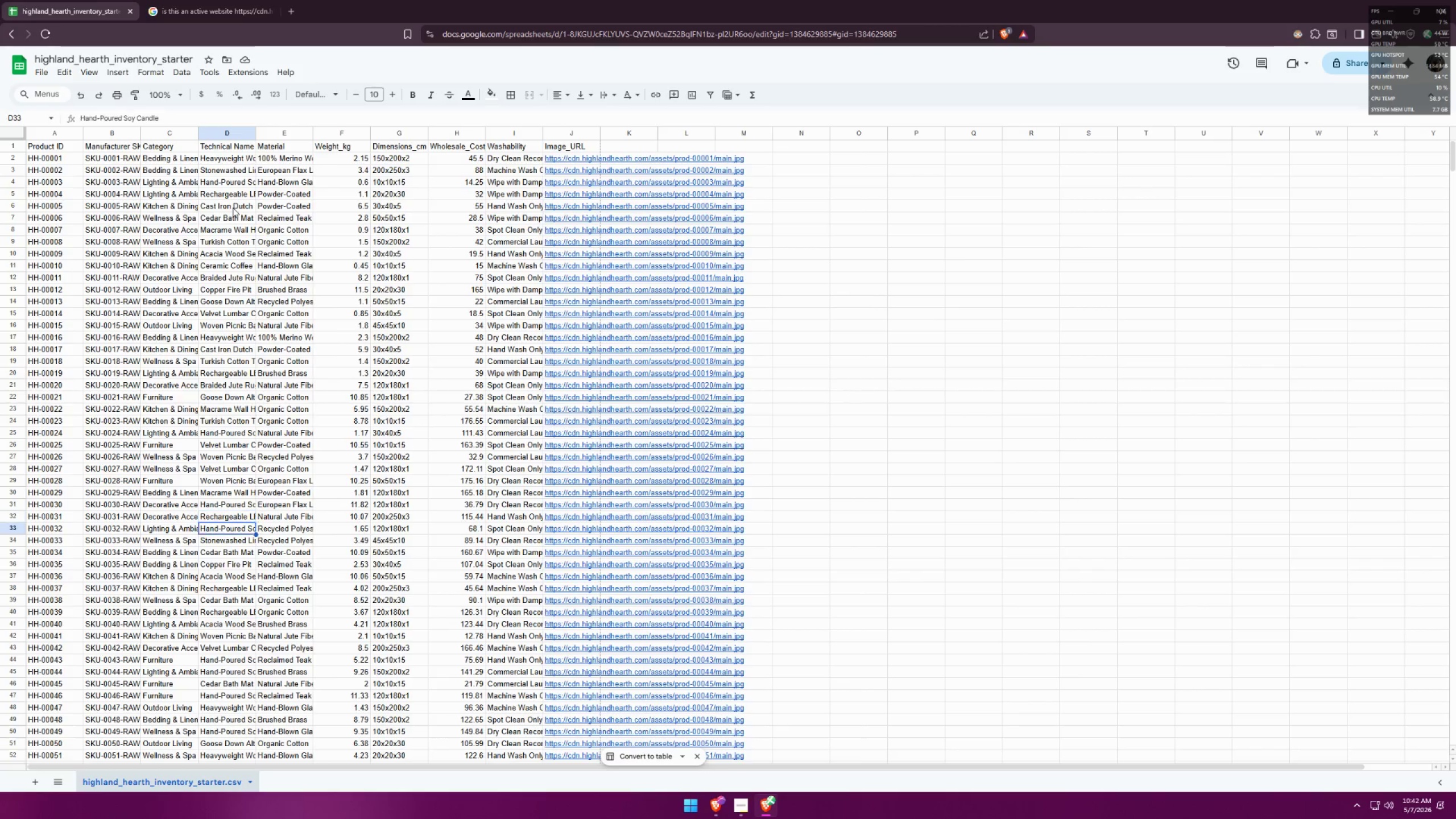 
key(ArrowDown)
 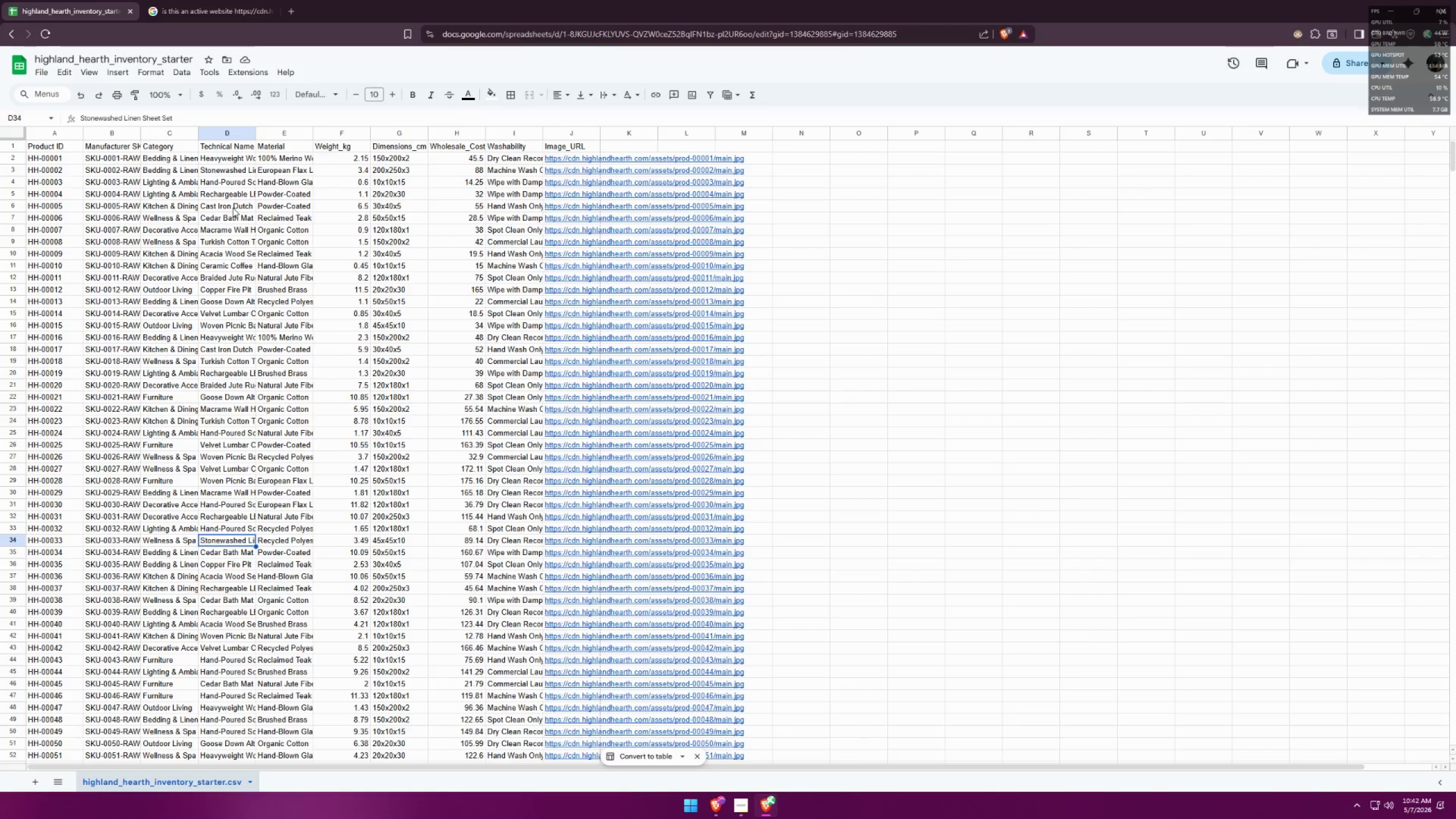 
key(ArrowDown)
 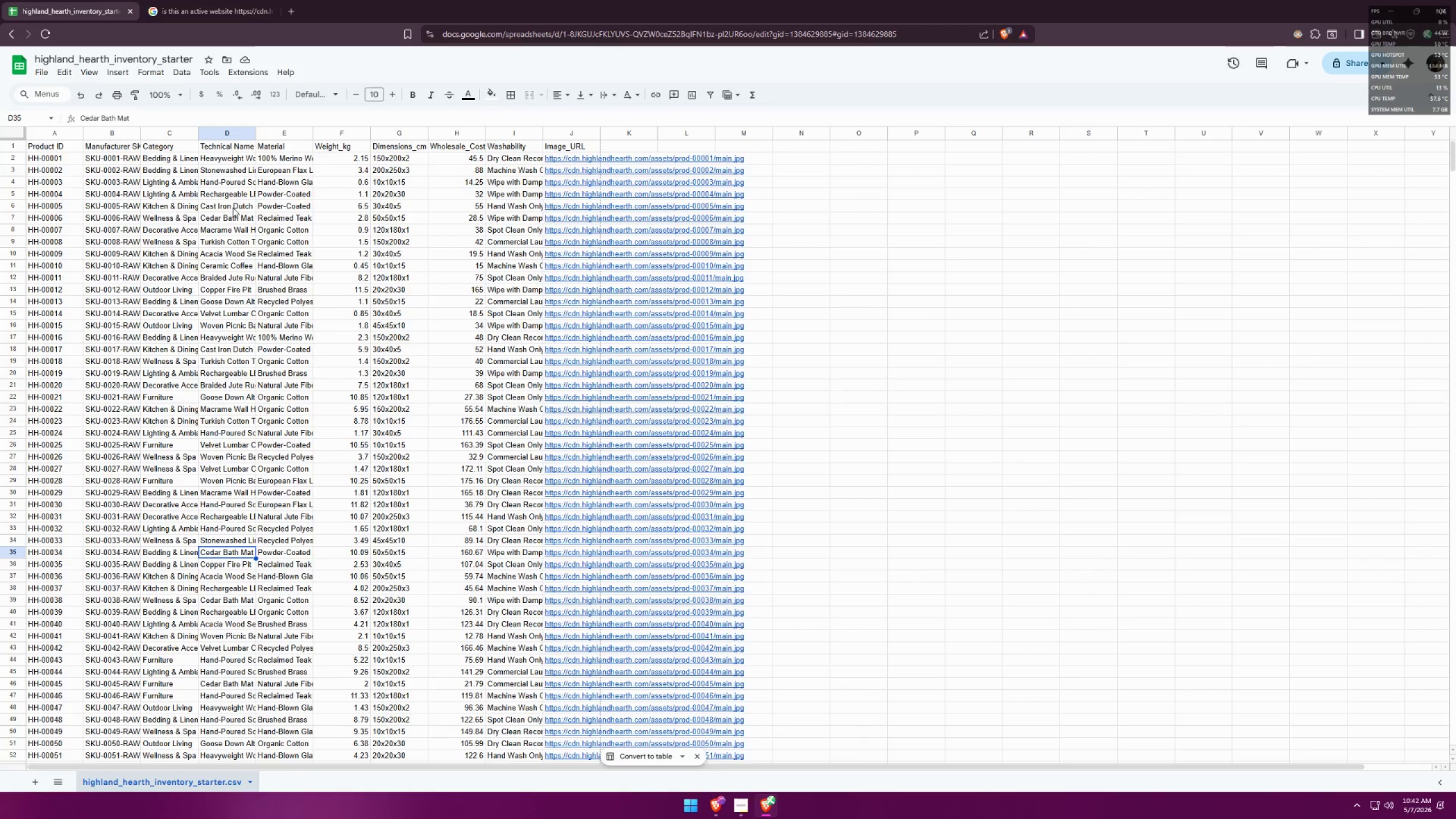 
key(ArrowDown)
 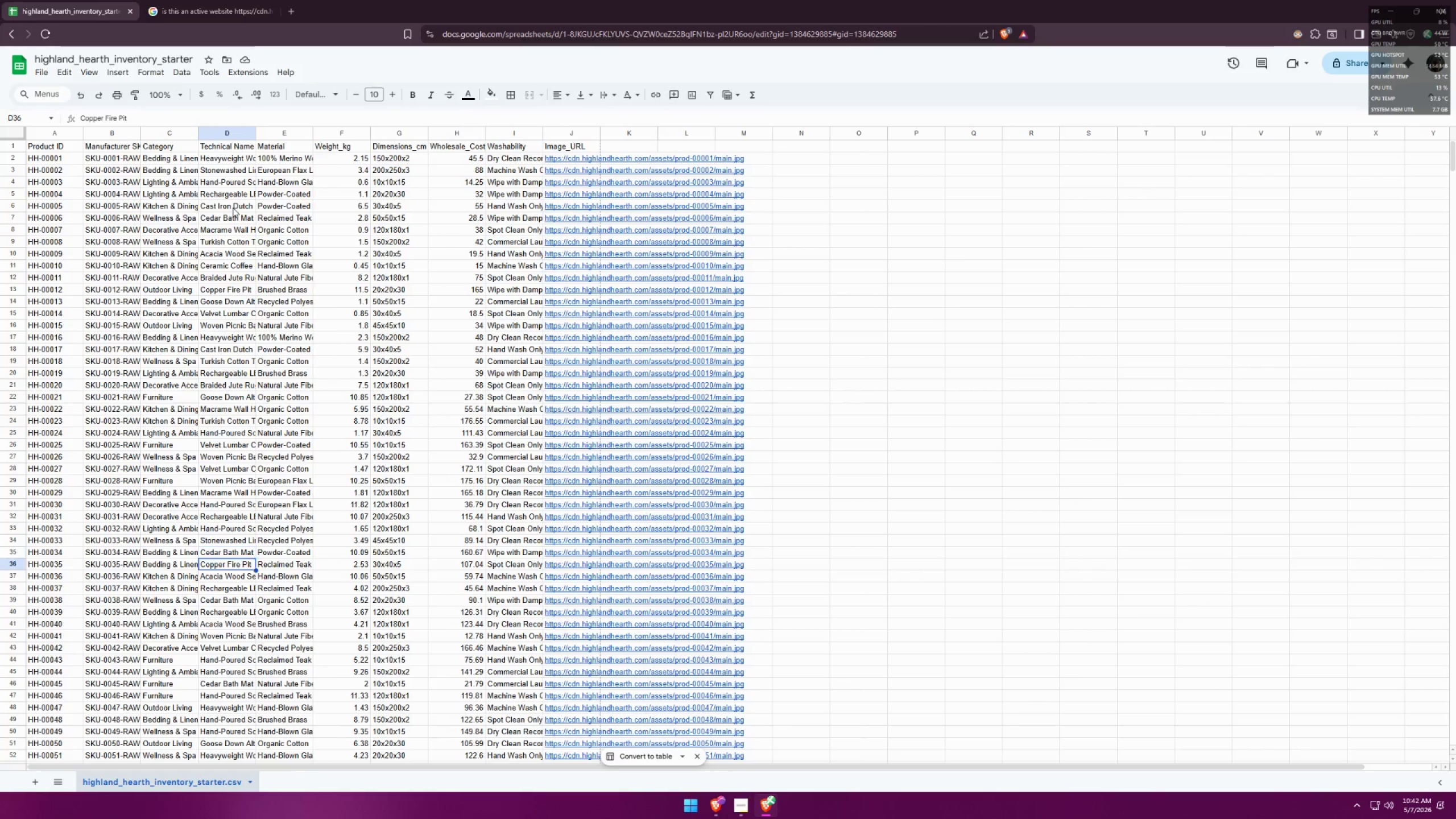 
key(ArrowDown)
 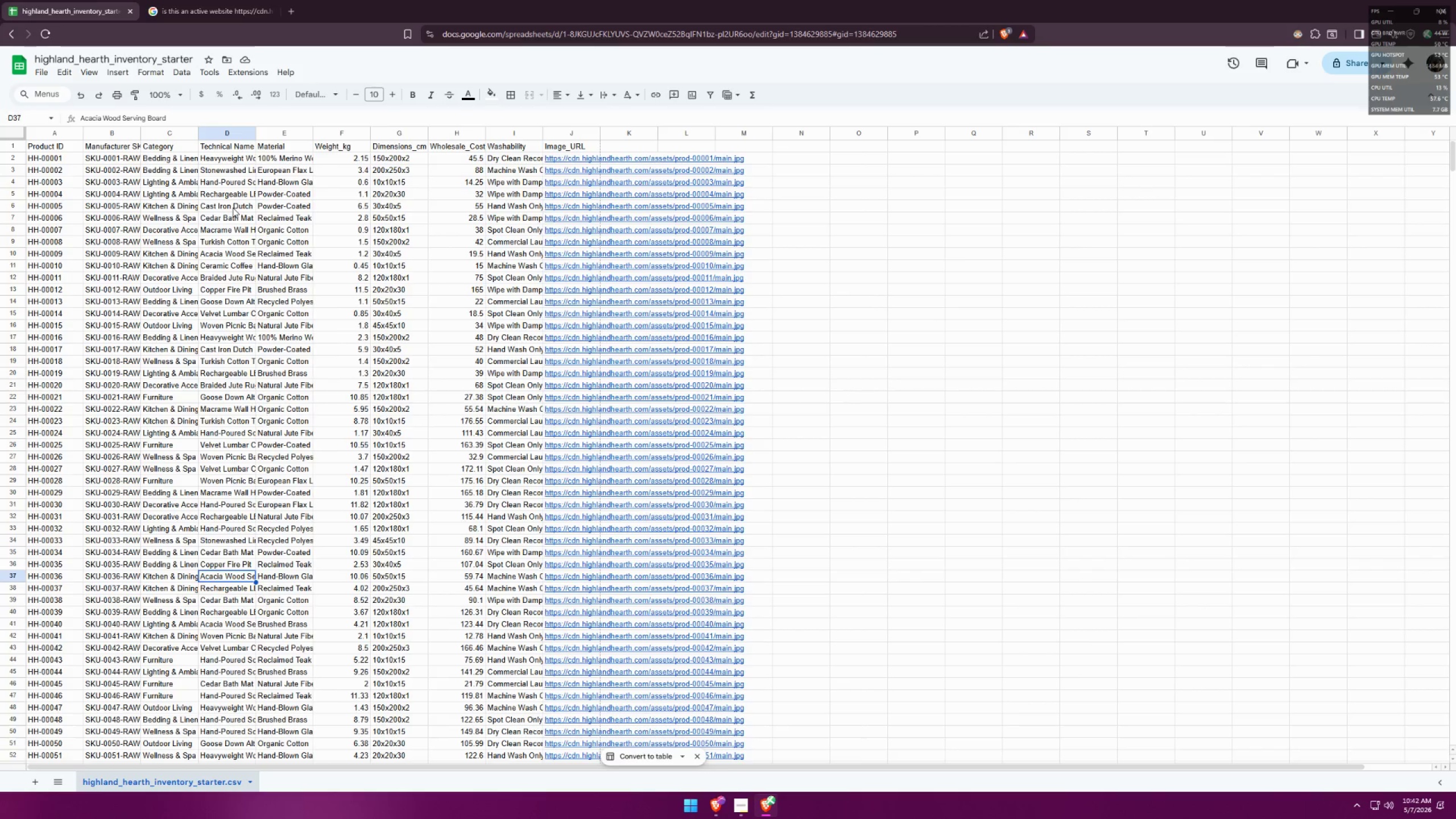 
key(ArrowDown)
 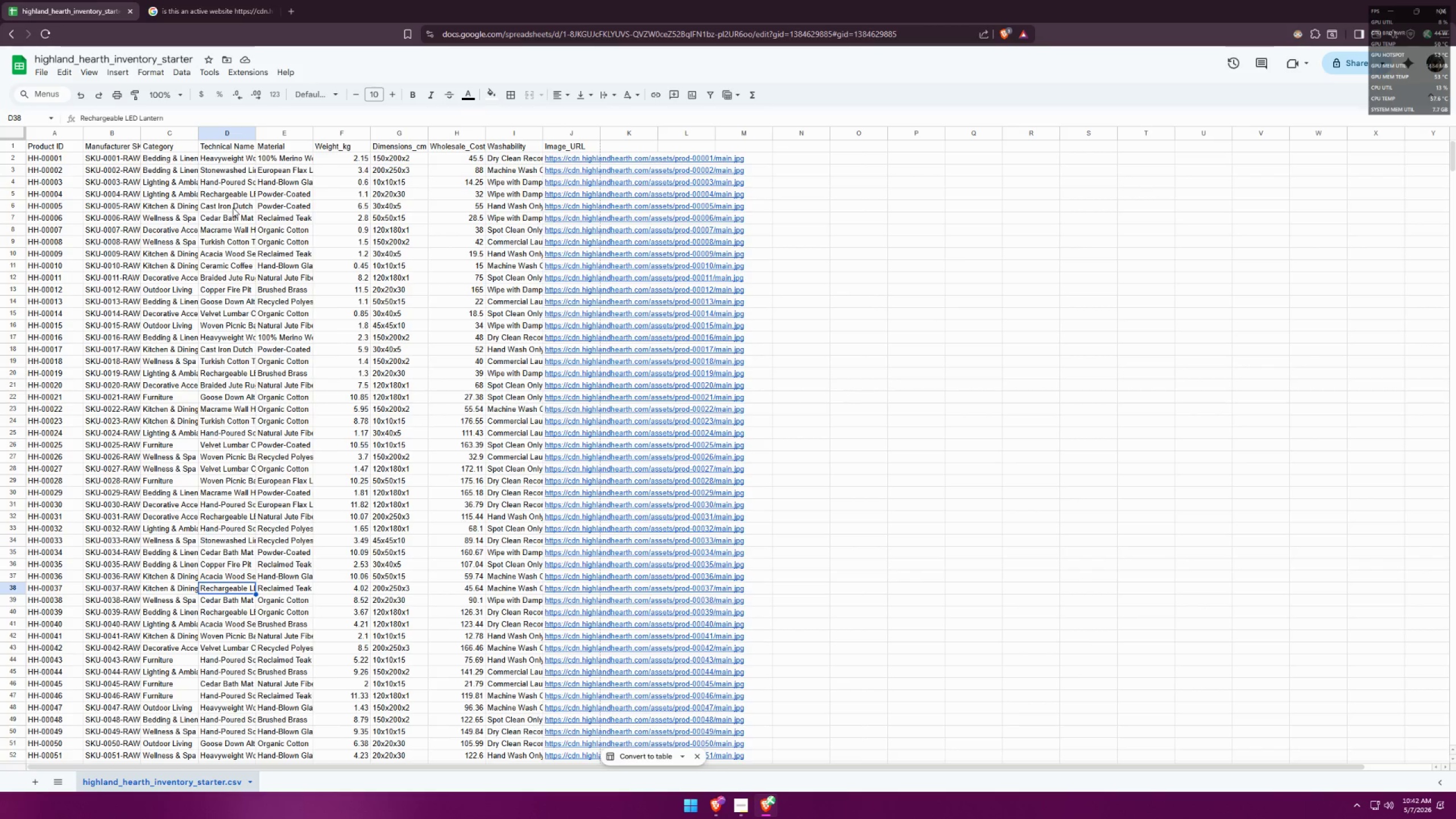 
key(ArrowDown)
 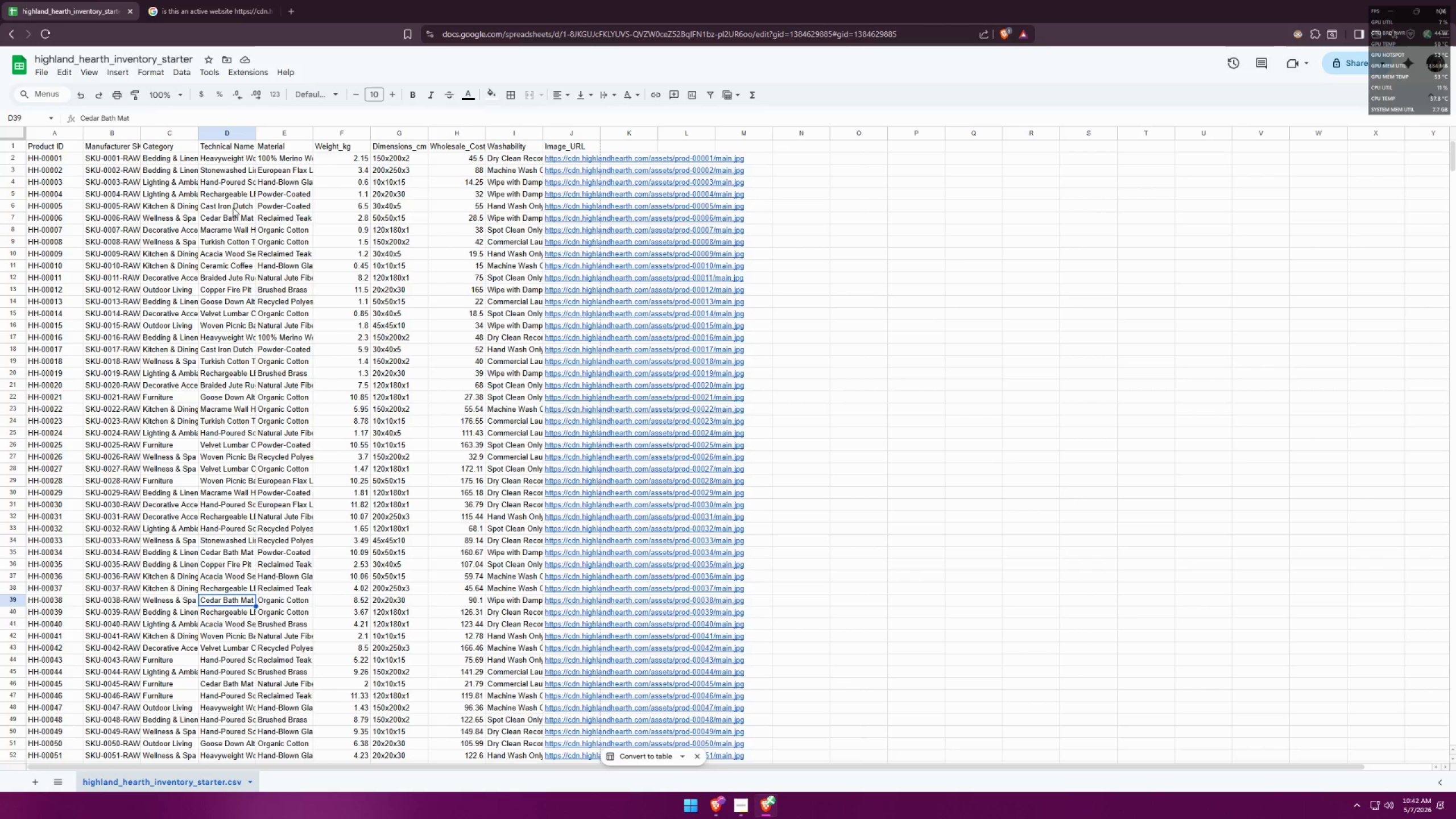 
key(ArrowDown)
 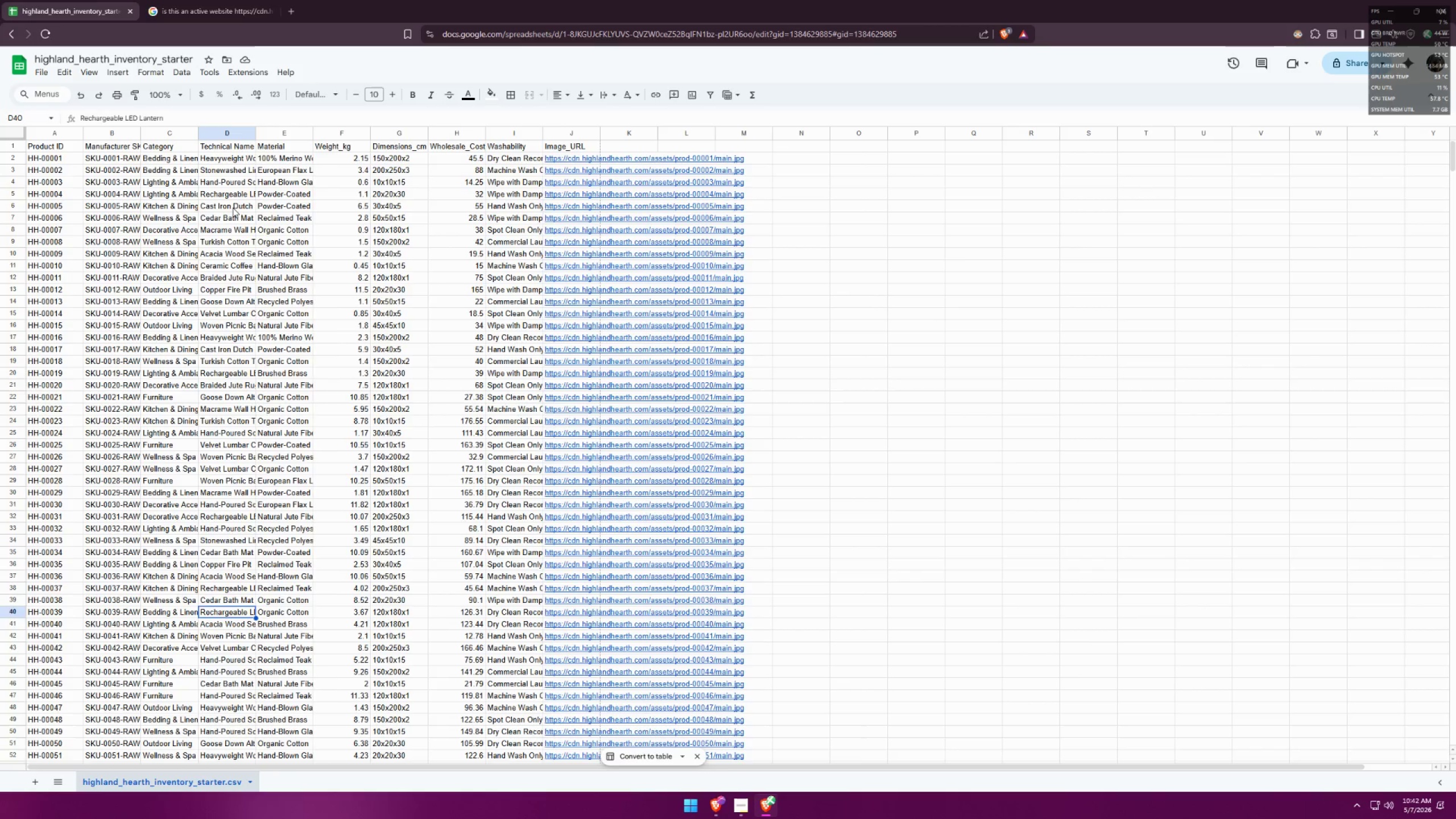 
key(ArrowDown)
 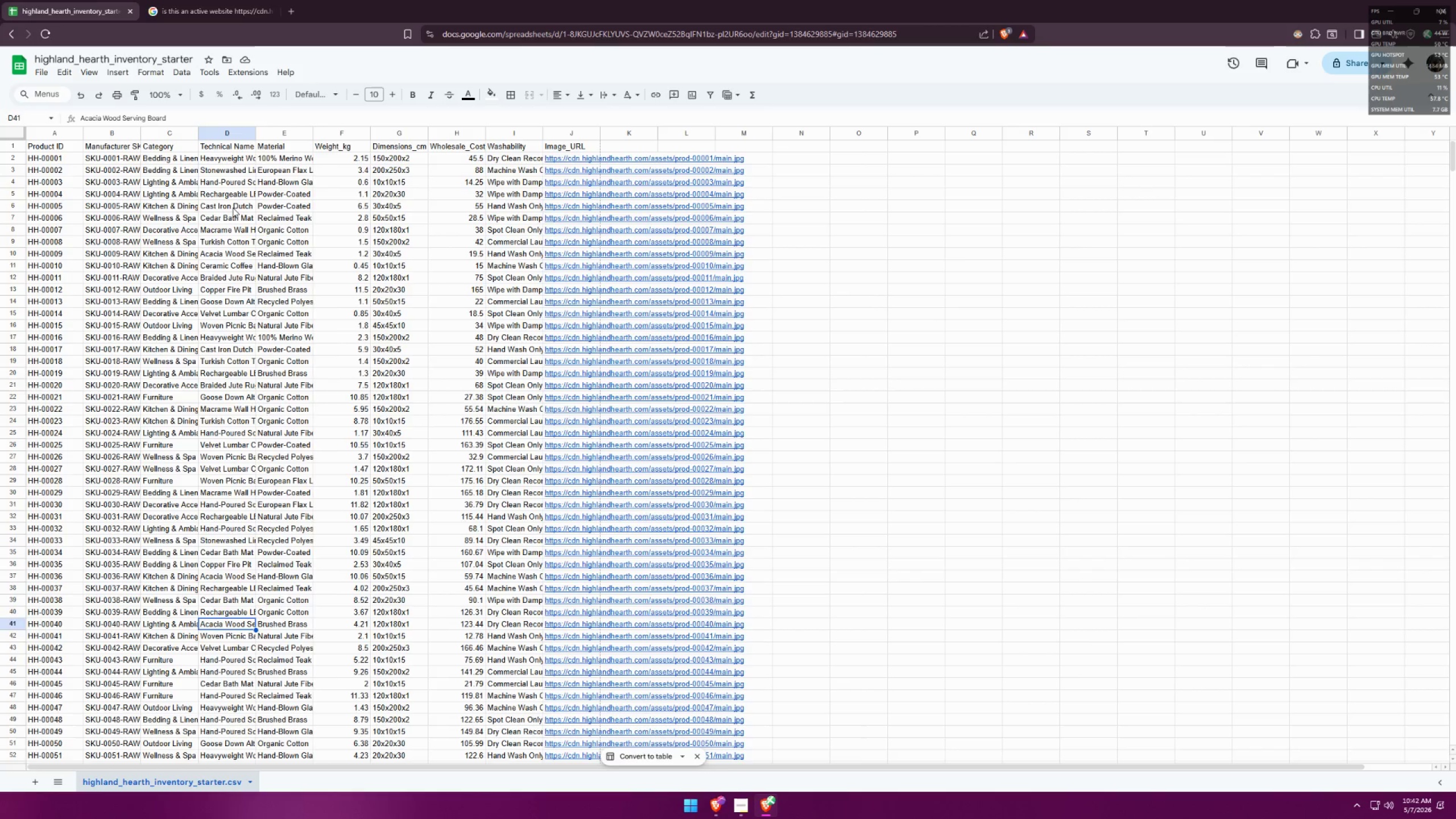 
key(ArrowDown)
 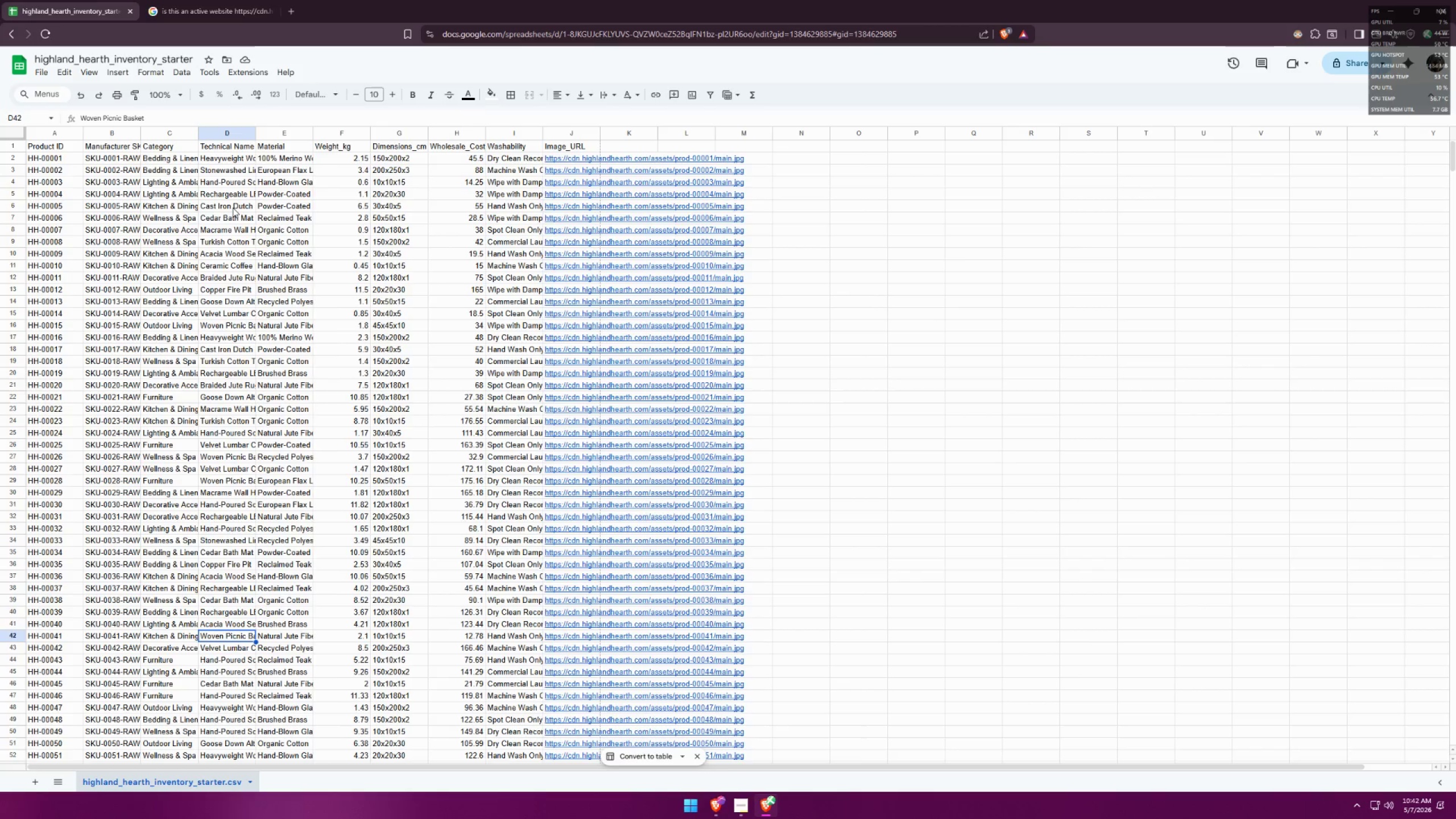 
key(ArrowDown)
 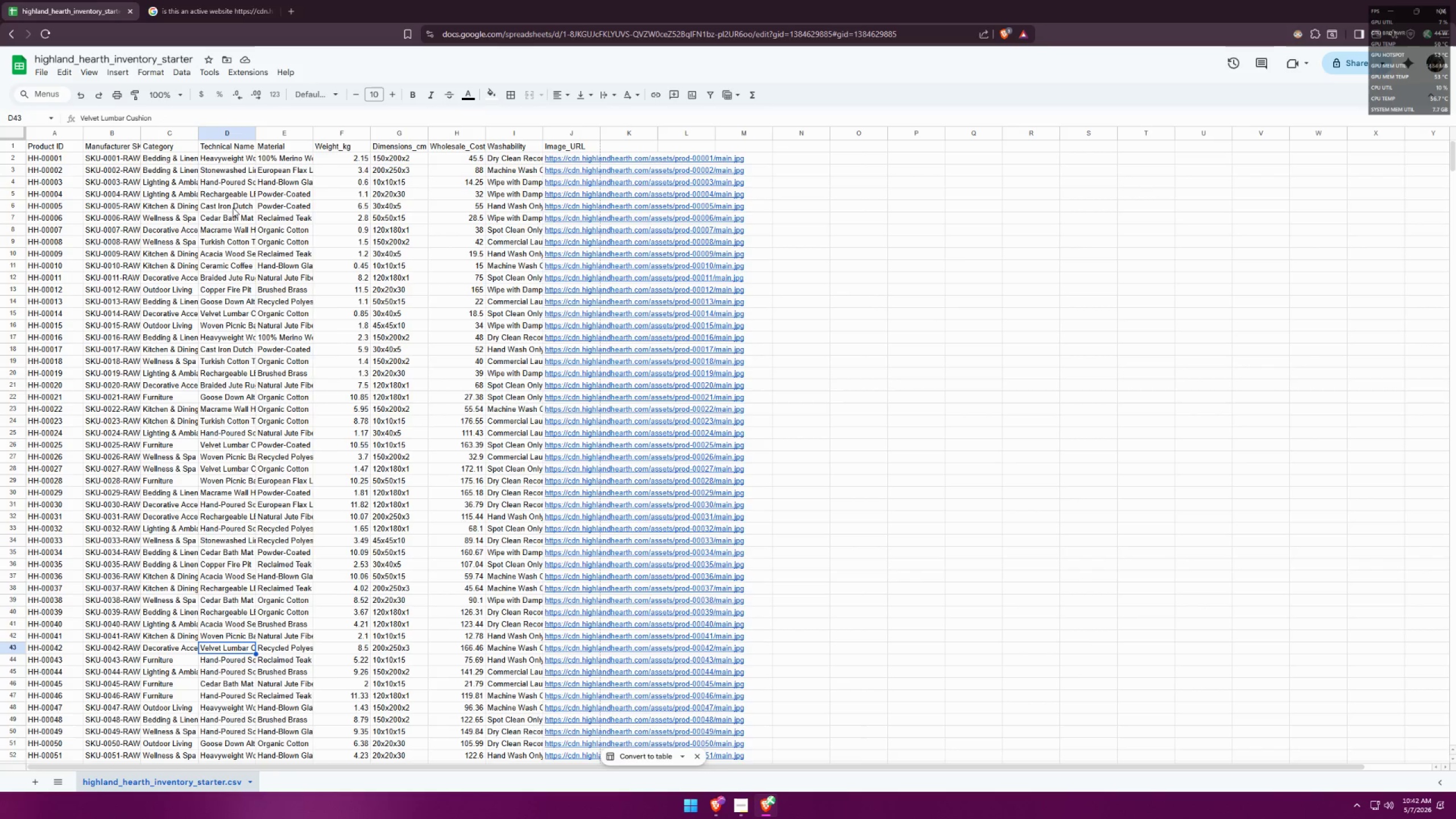 
key(Alt+AltLeft)
 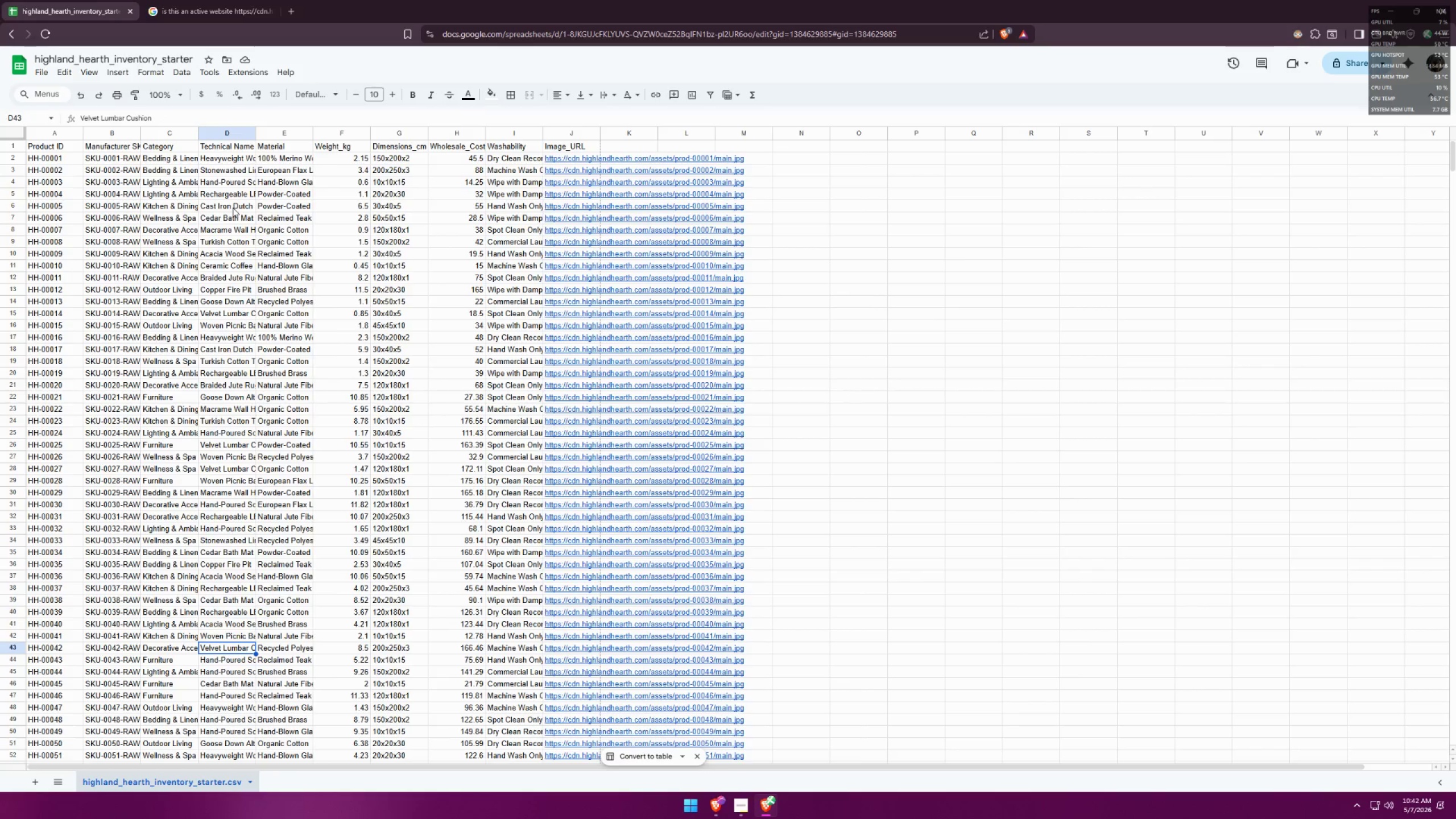 
key(Alt+Tab)